 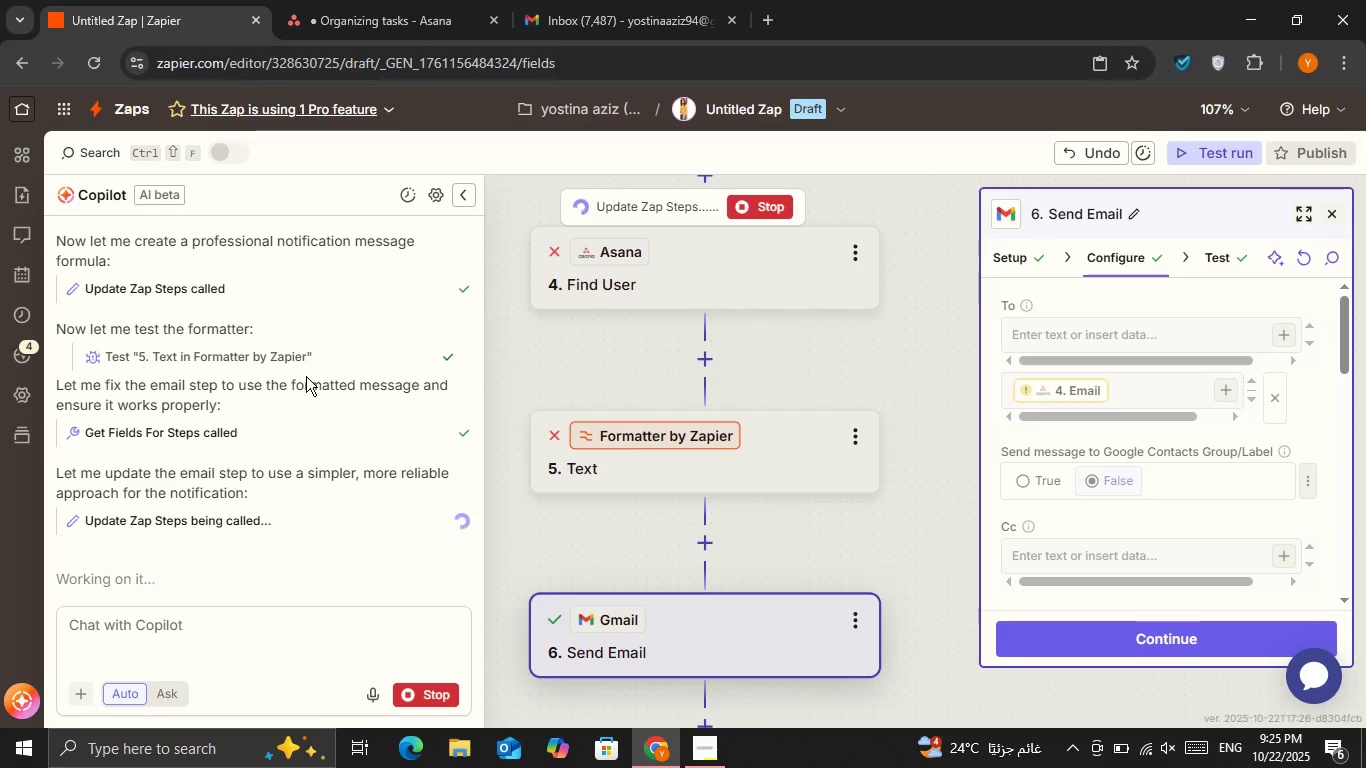 
double_click([331, 616])
 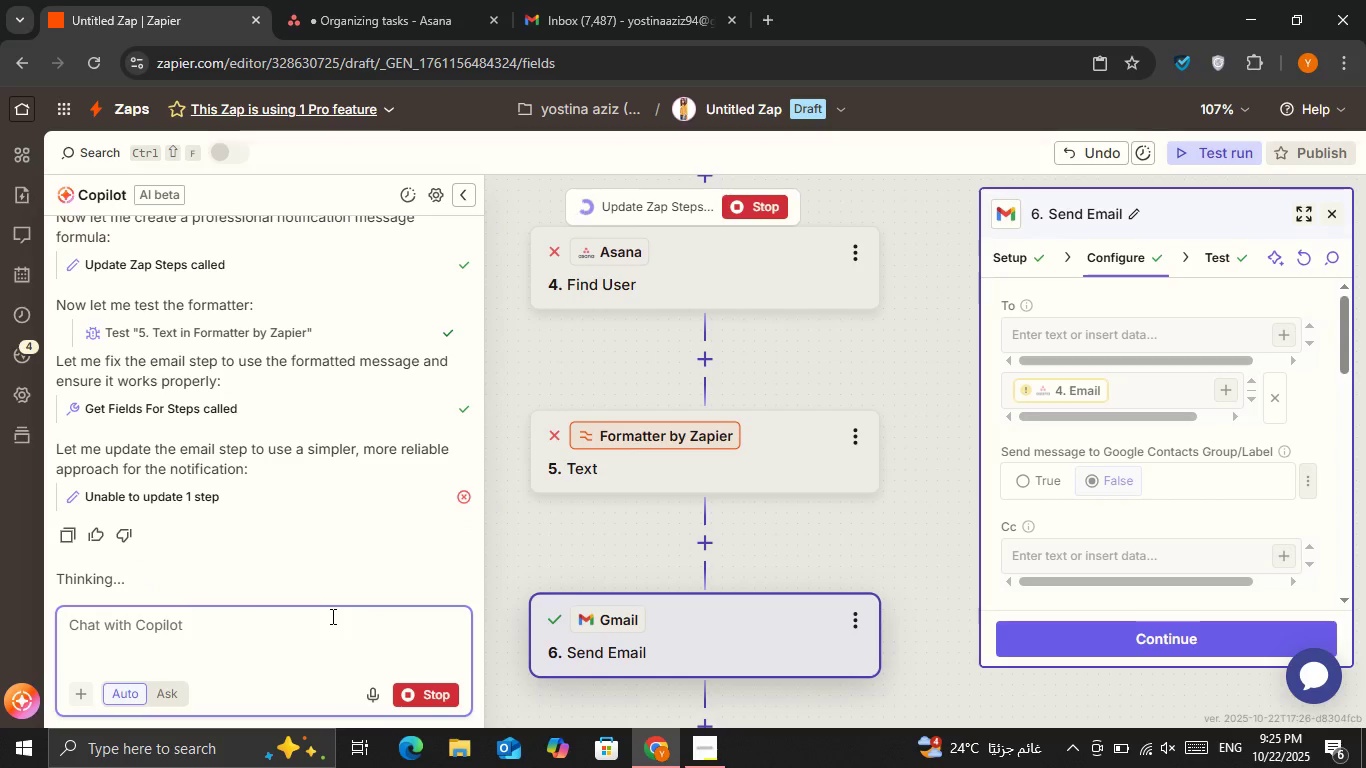 
key(Control+V)
 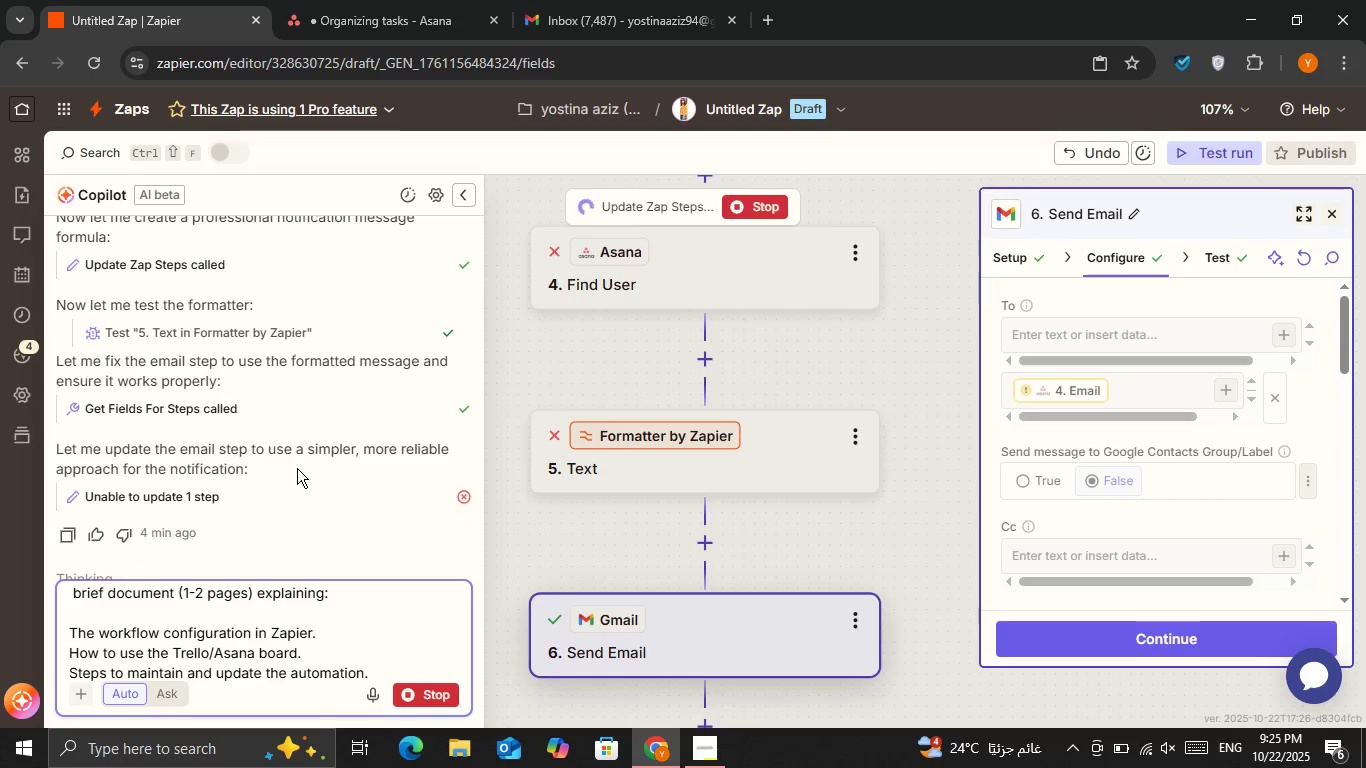 
scroll: coordinate [361, 540], scroll_direction: down, amount: 5.0
 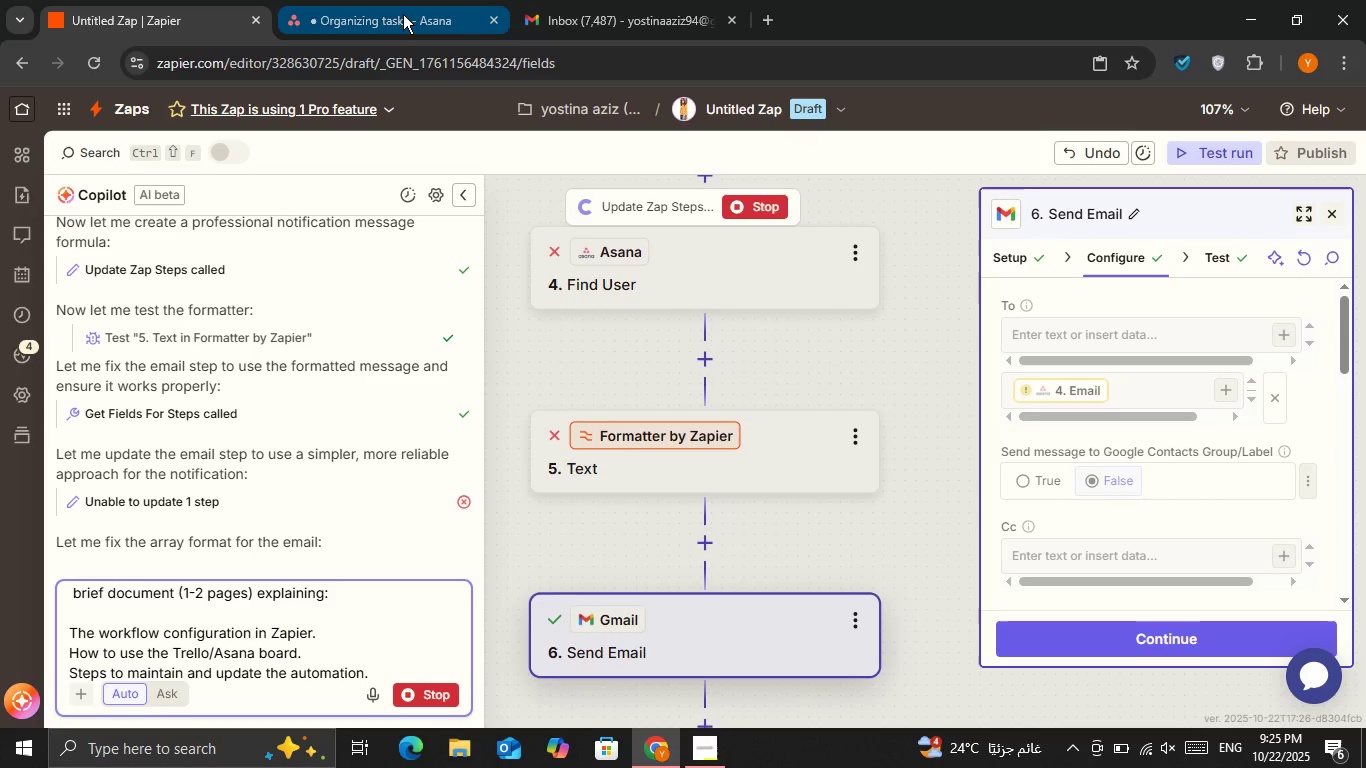 
left_click([664, 46])
 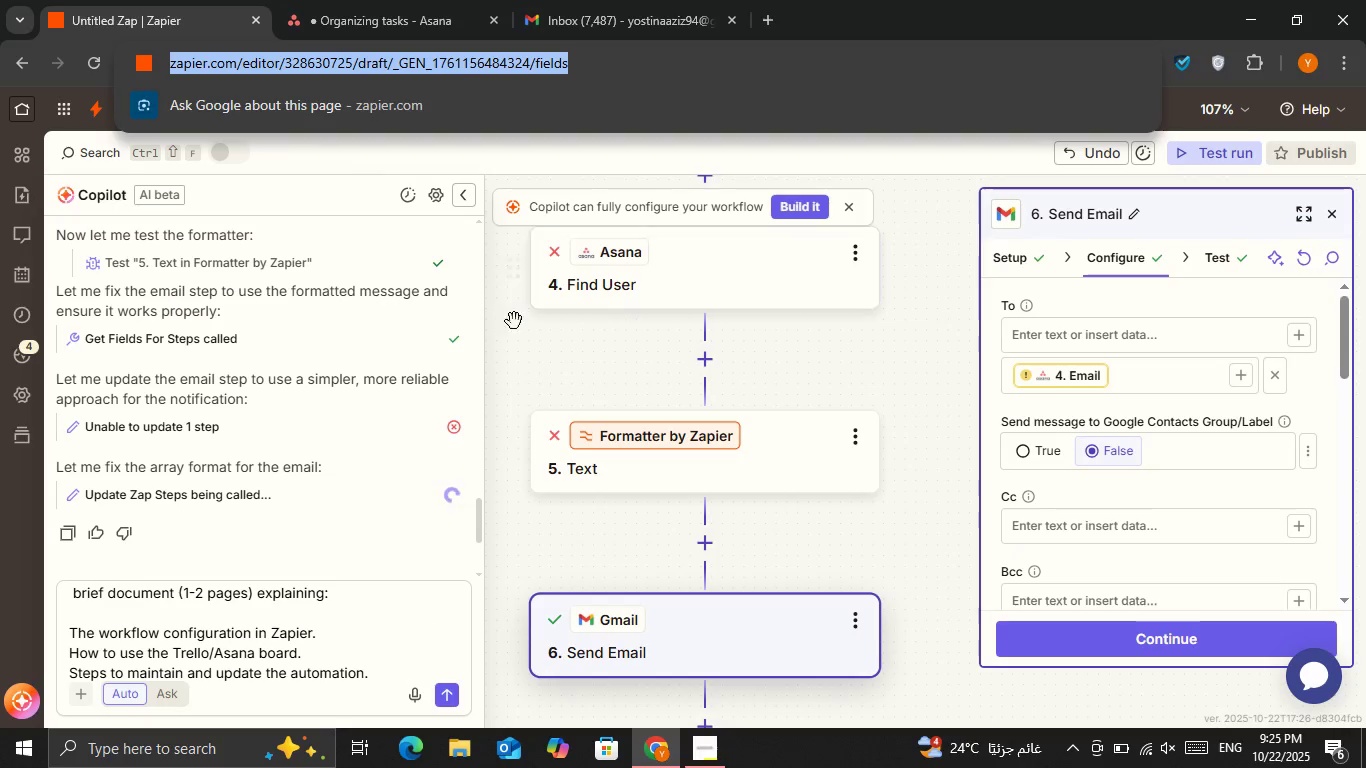 
left_click([506, 361])
 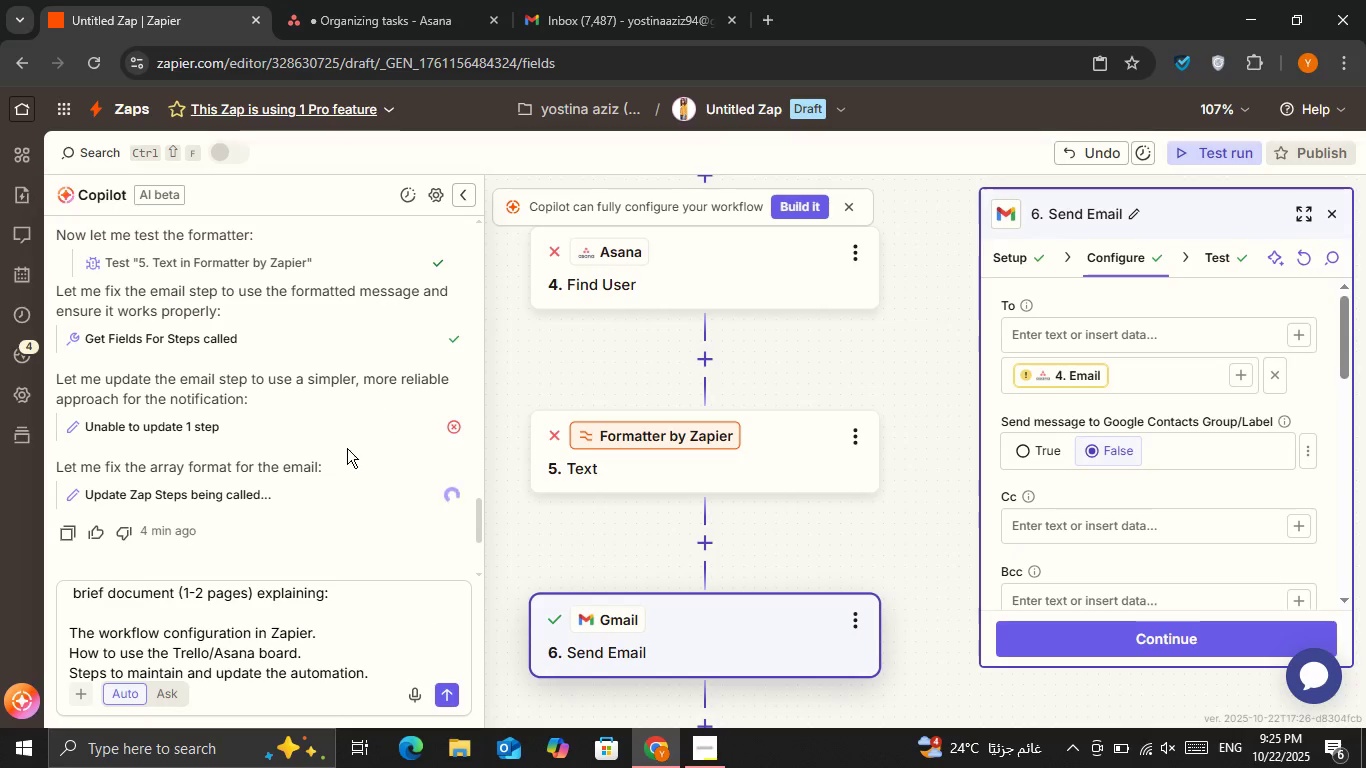 
scroll: coordinate [339, 458], scroll_direction: down, amount: 2.0
 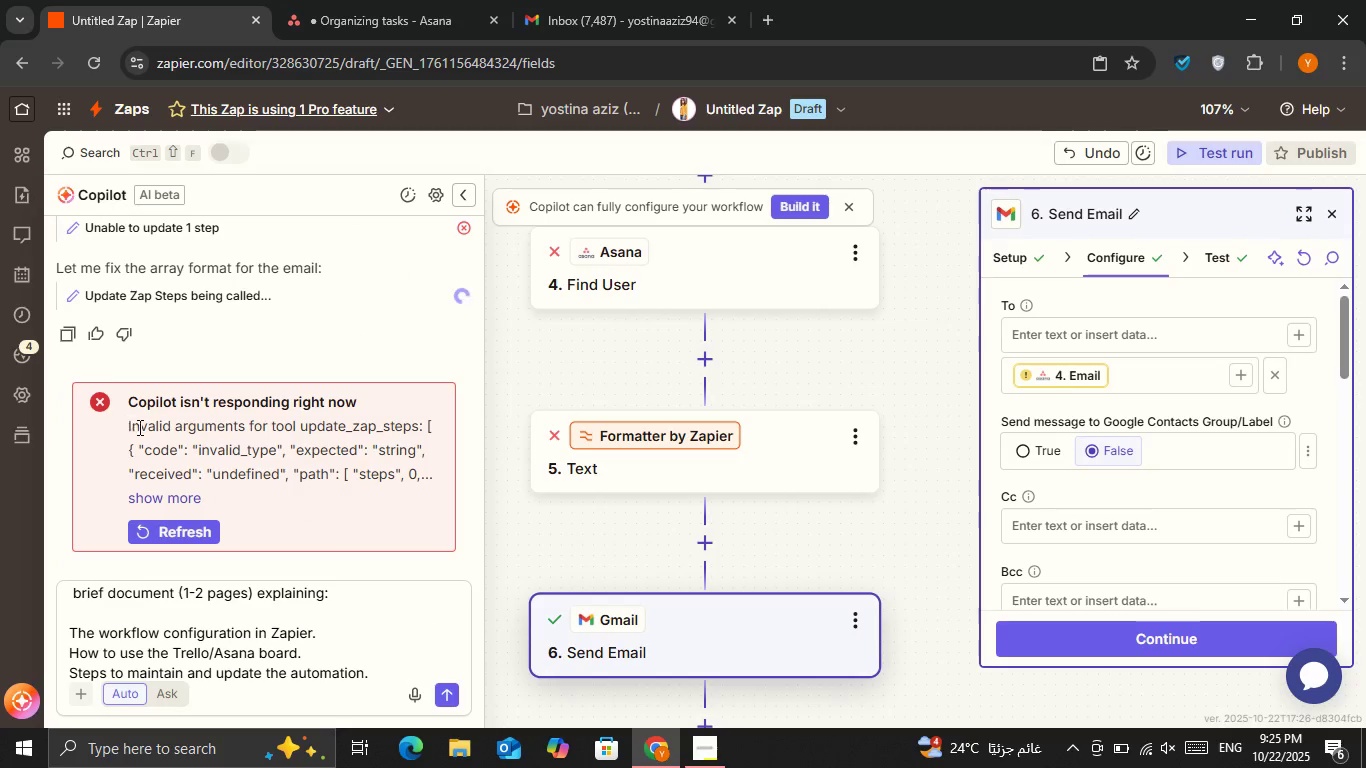 
left_click([200, 535])
 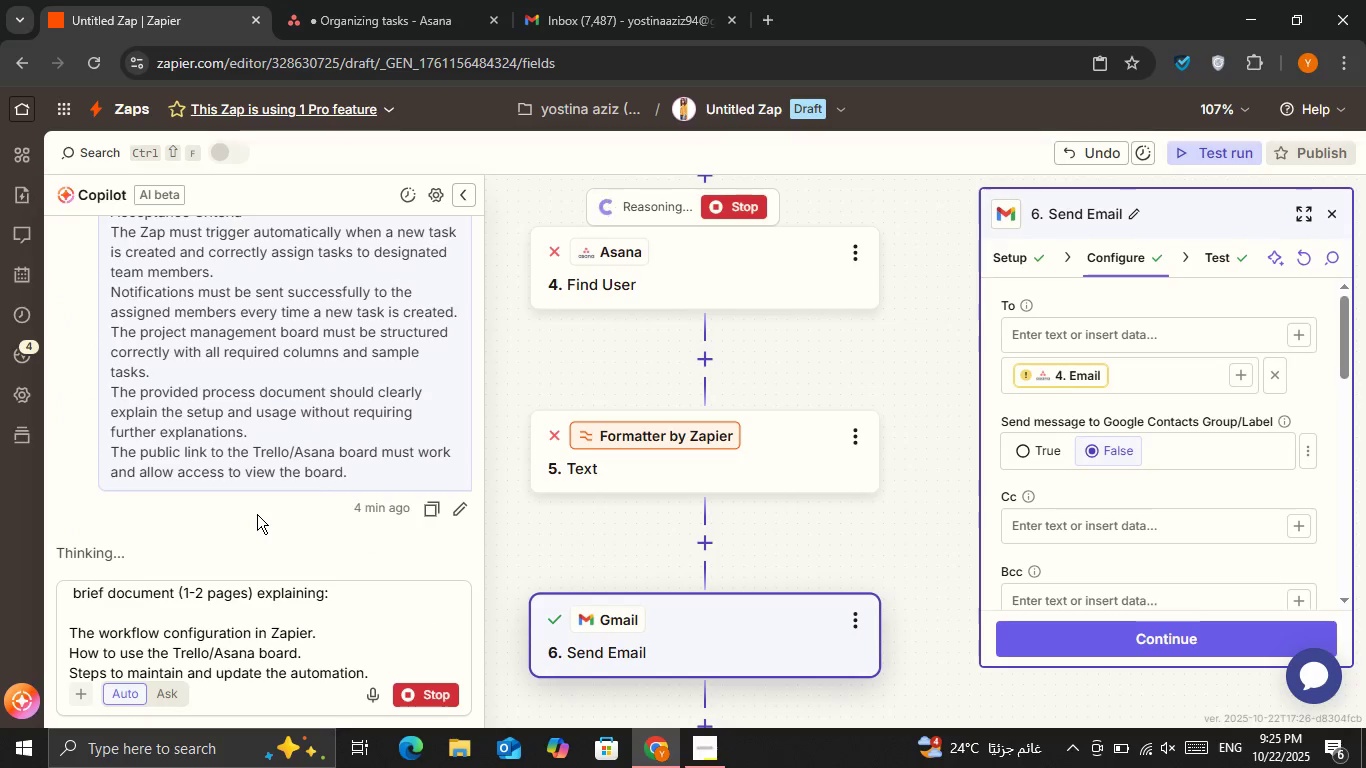 
scroll: coordinate [375, 563], scroll_direction: down, amount: 4.0
 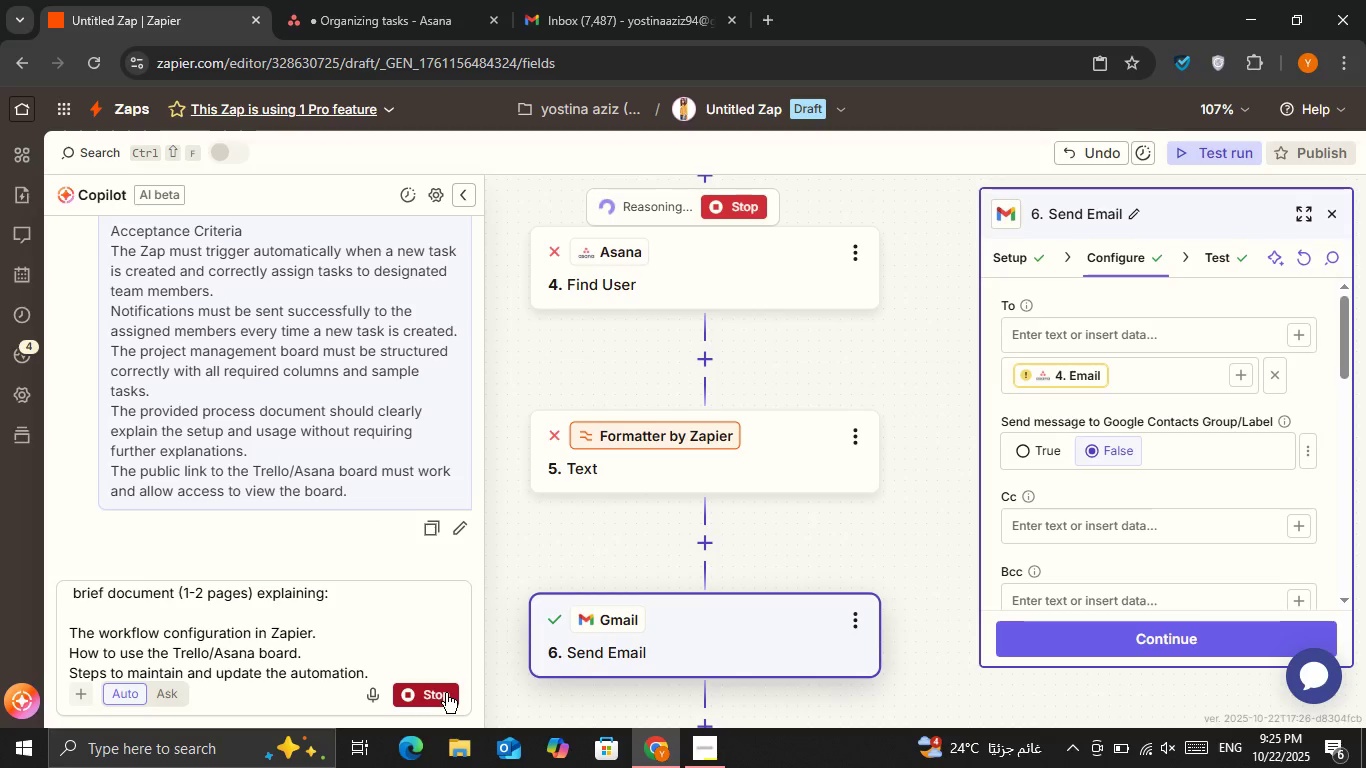 
left_click([446, 693])
 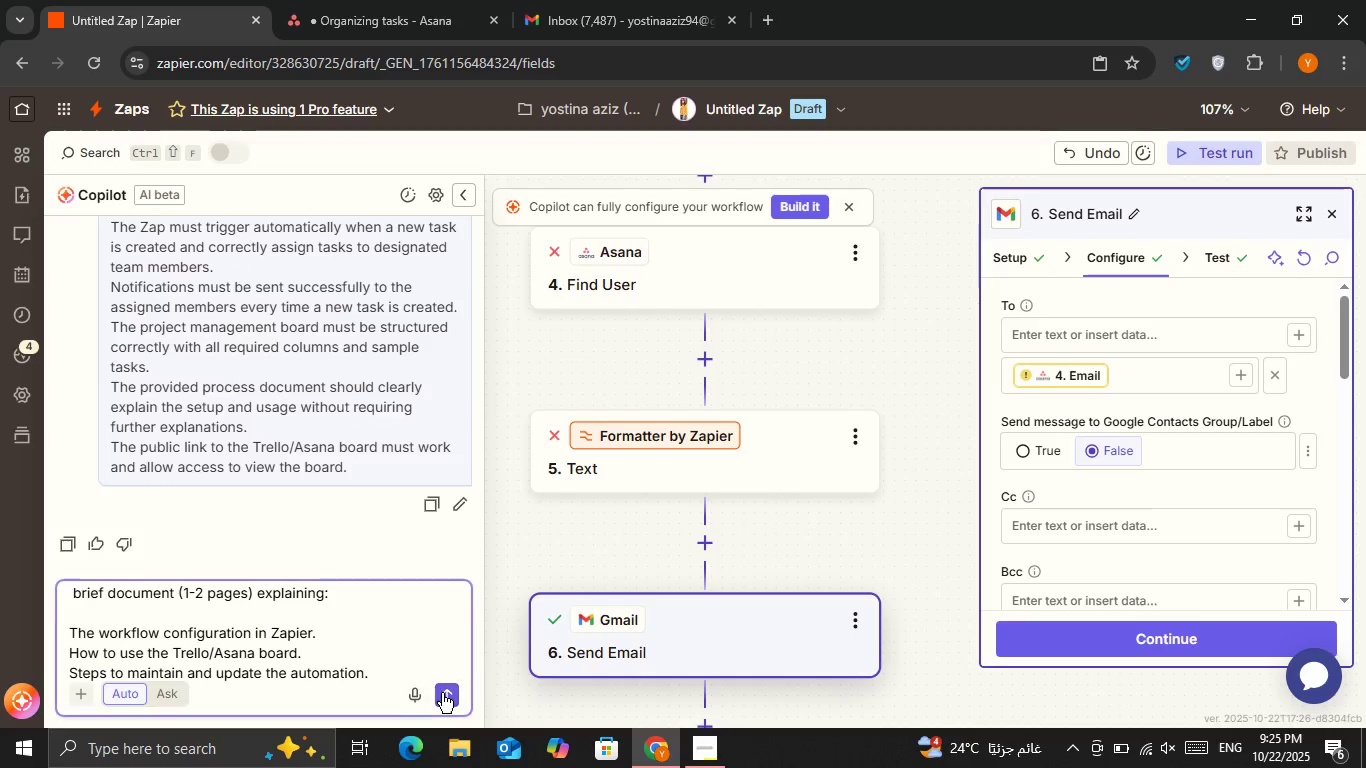 
left_click([442, 693])
 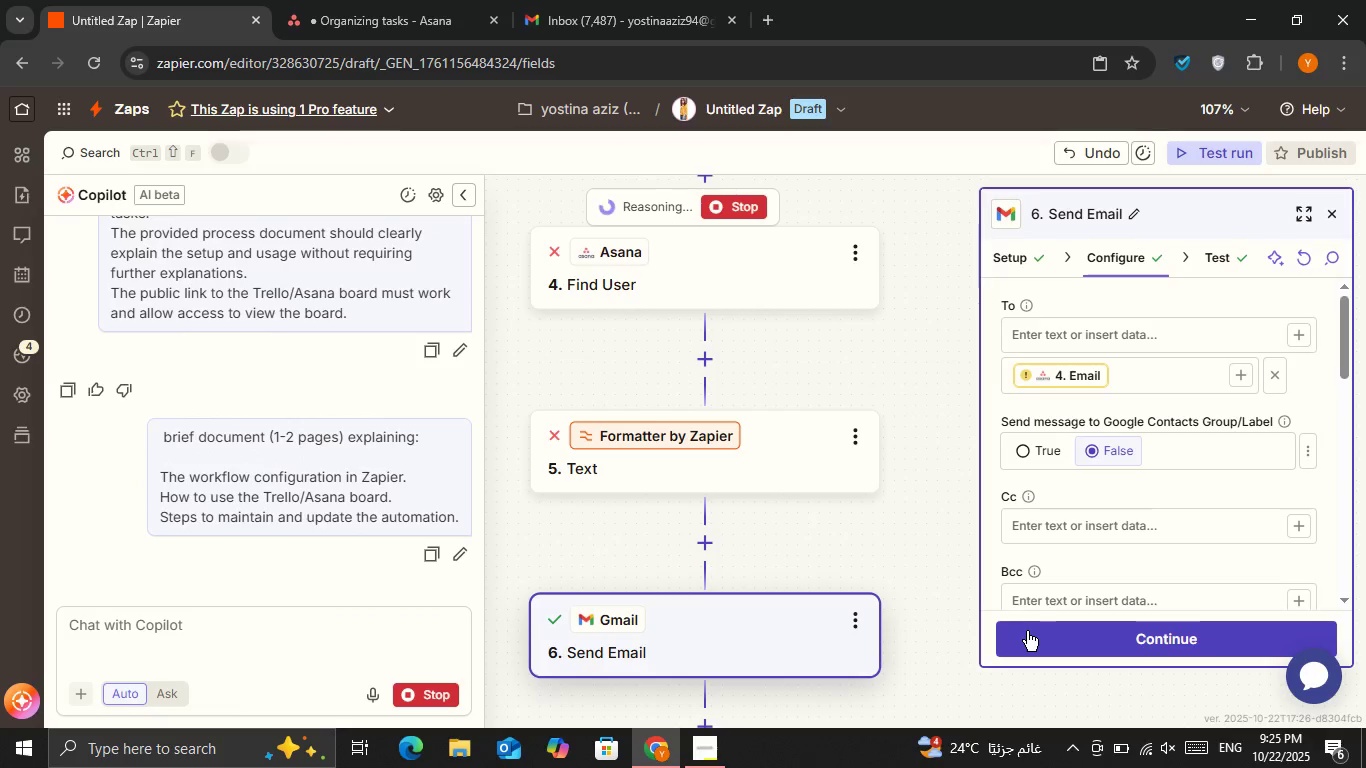 
left_click([1072, 376])
 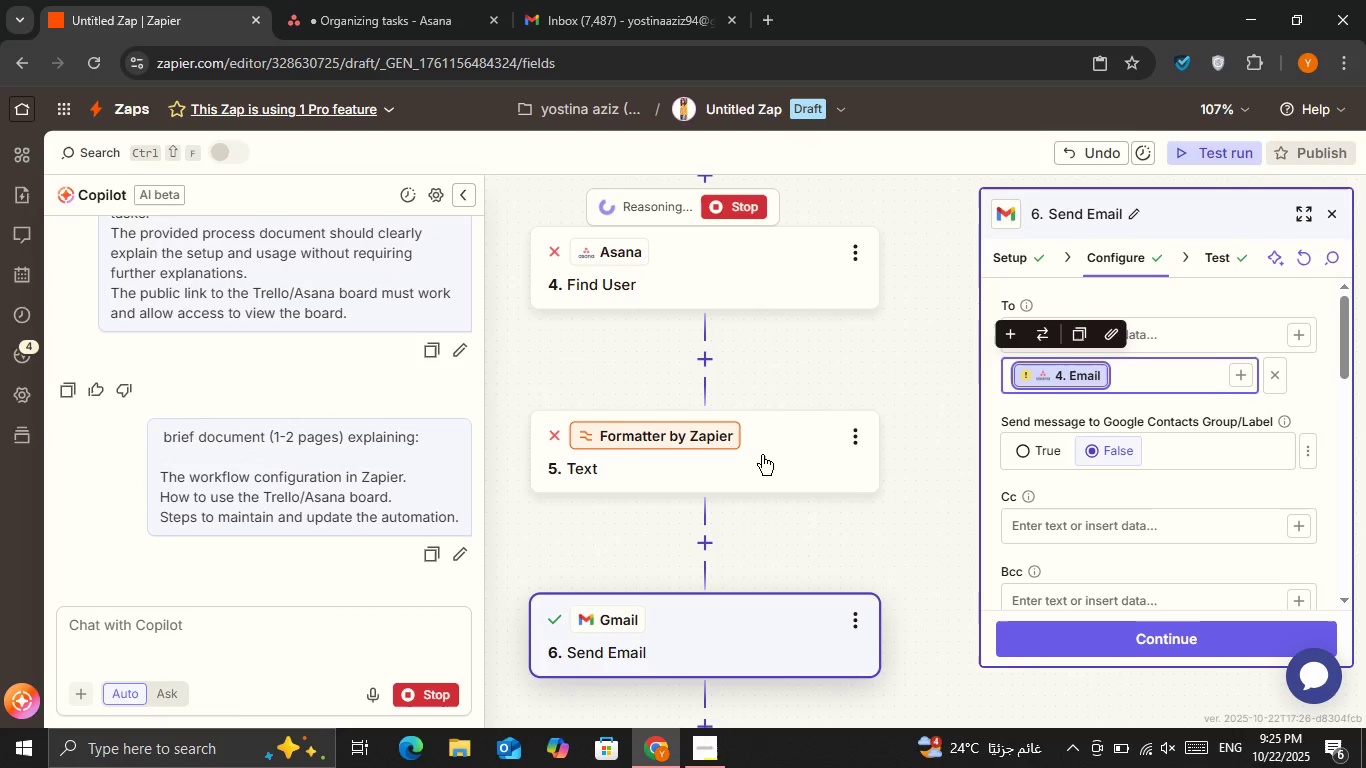 
left_click([742, 455])
 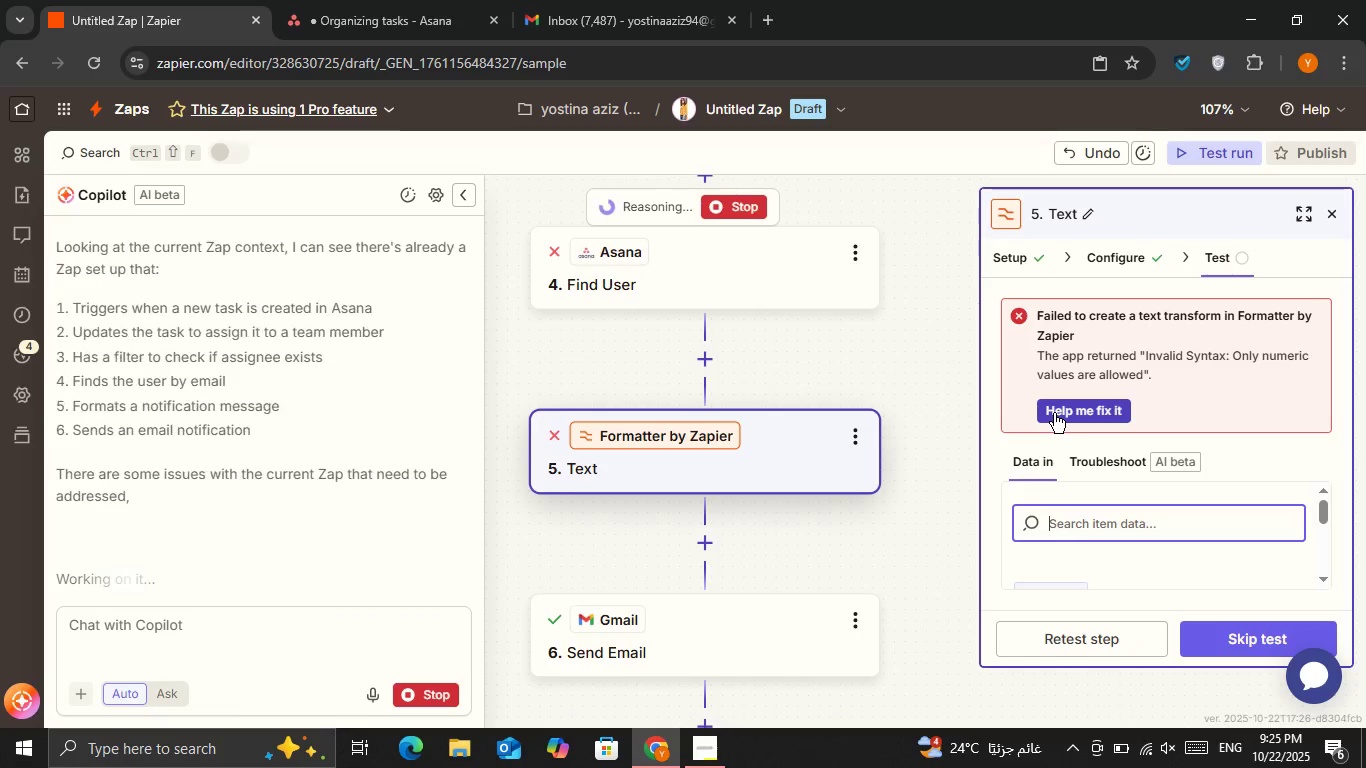 
wait(5.38)
 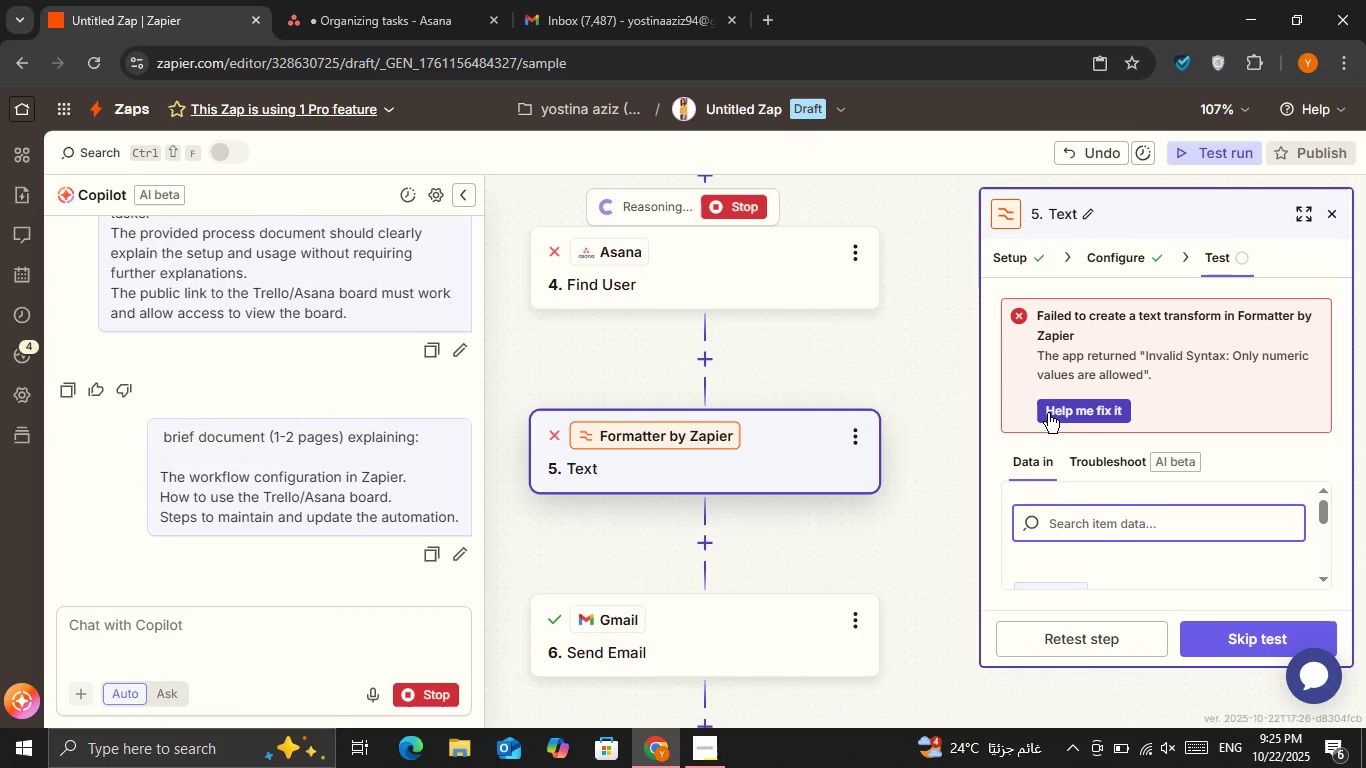 
left_click([1054, 413])
 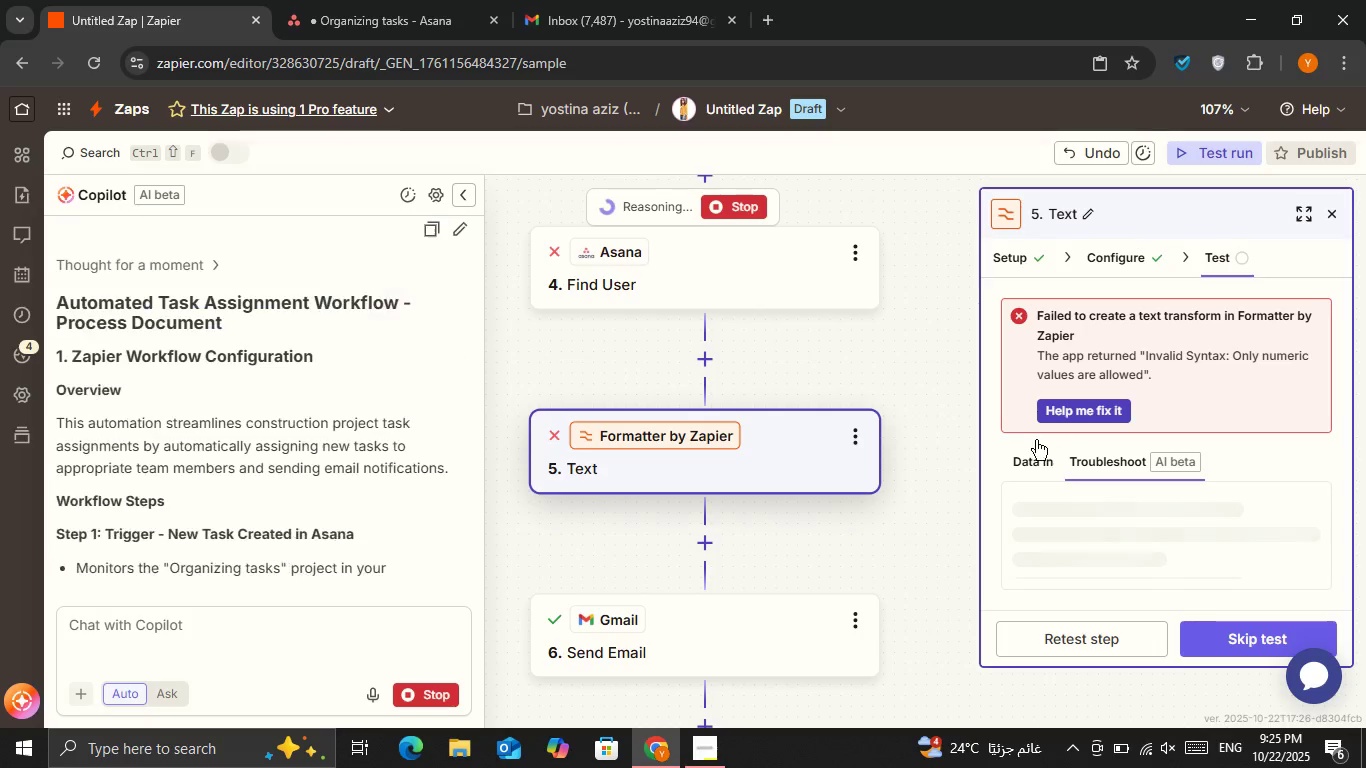 
left_click([1031, 458])
 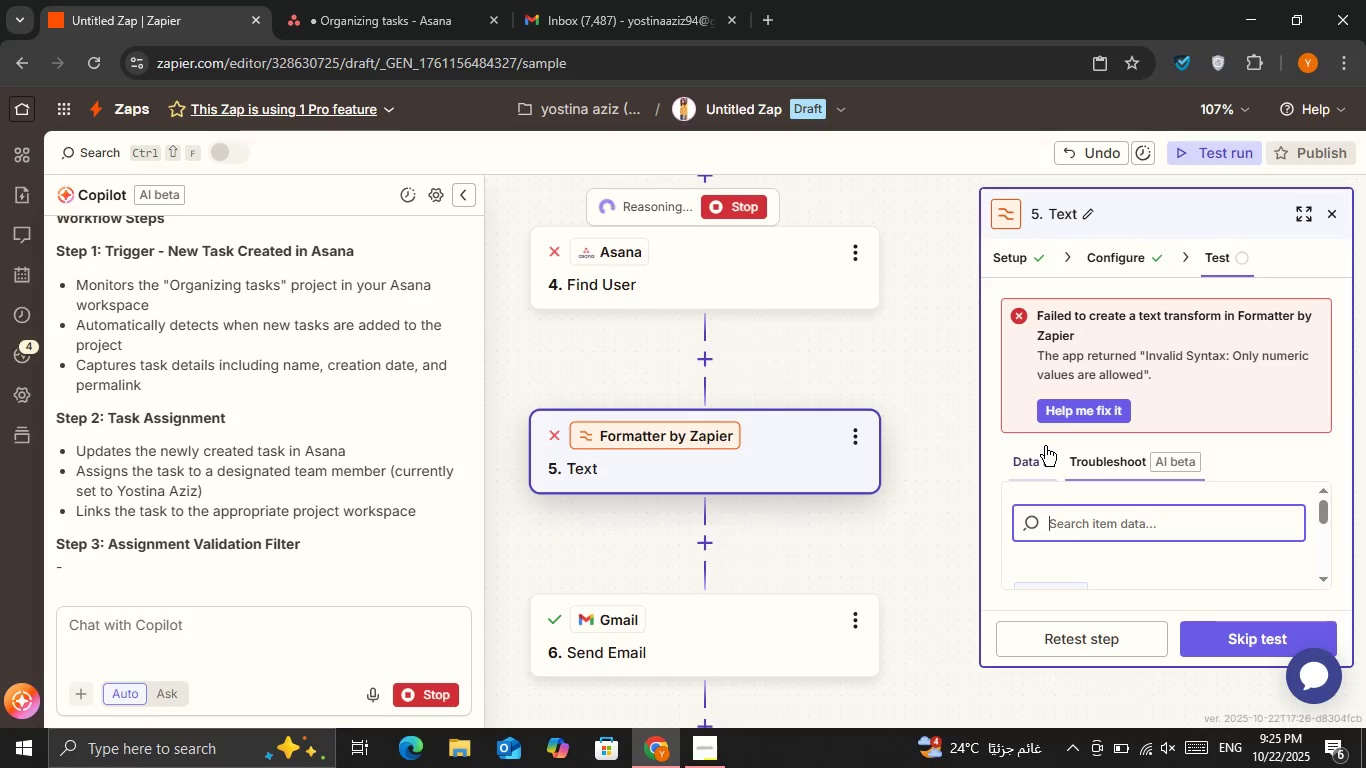 
scroll: coordinate [1080, 506], scroll_direction: down, amount: 2.0
 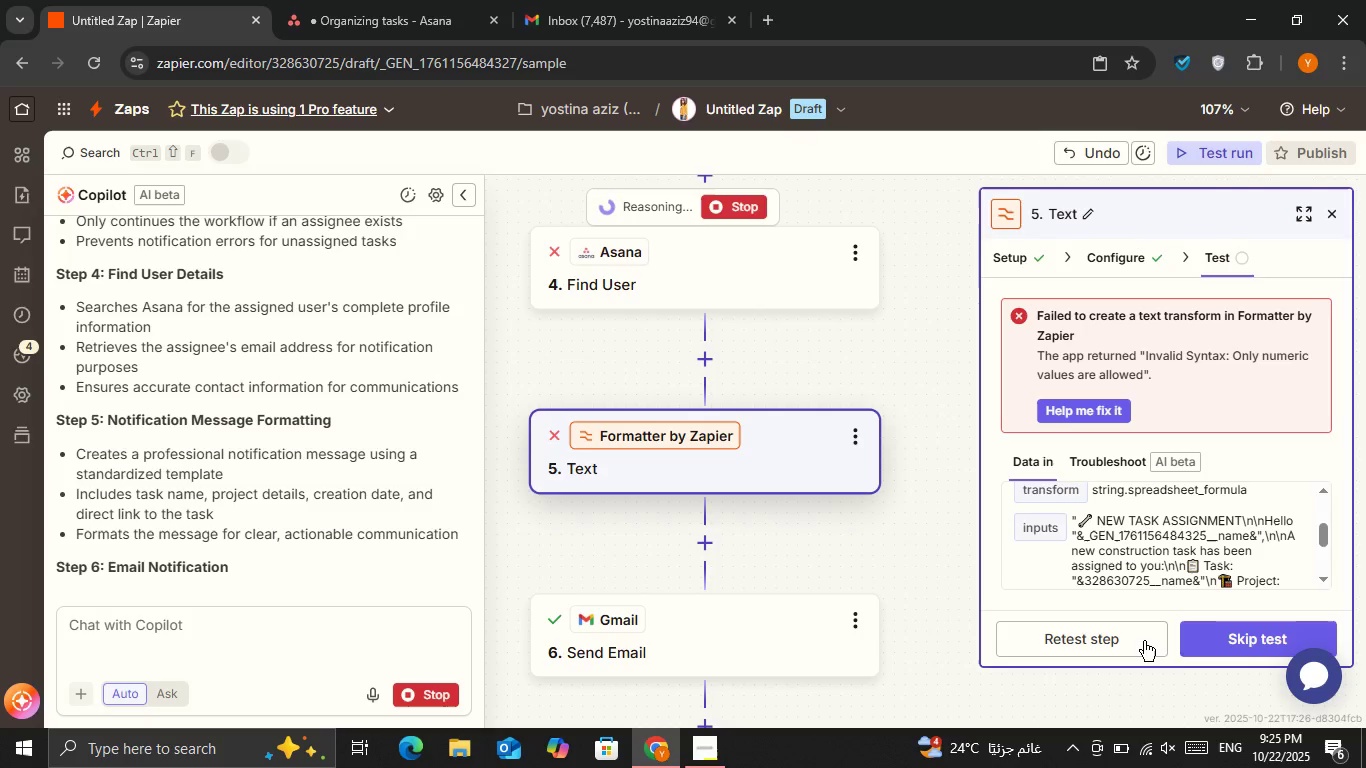 
left_click([1144, 641])
 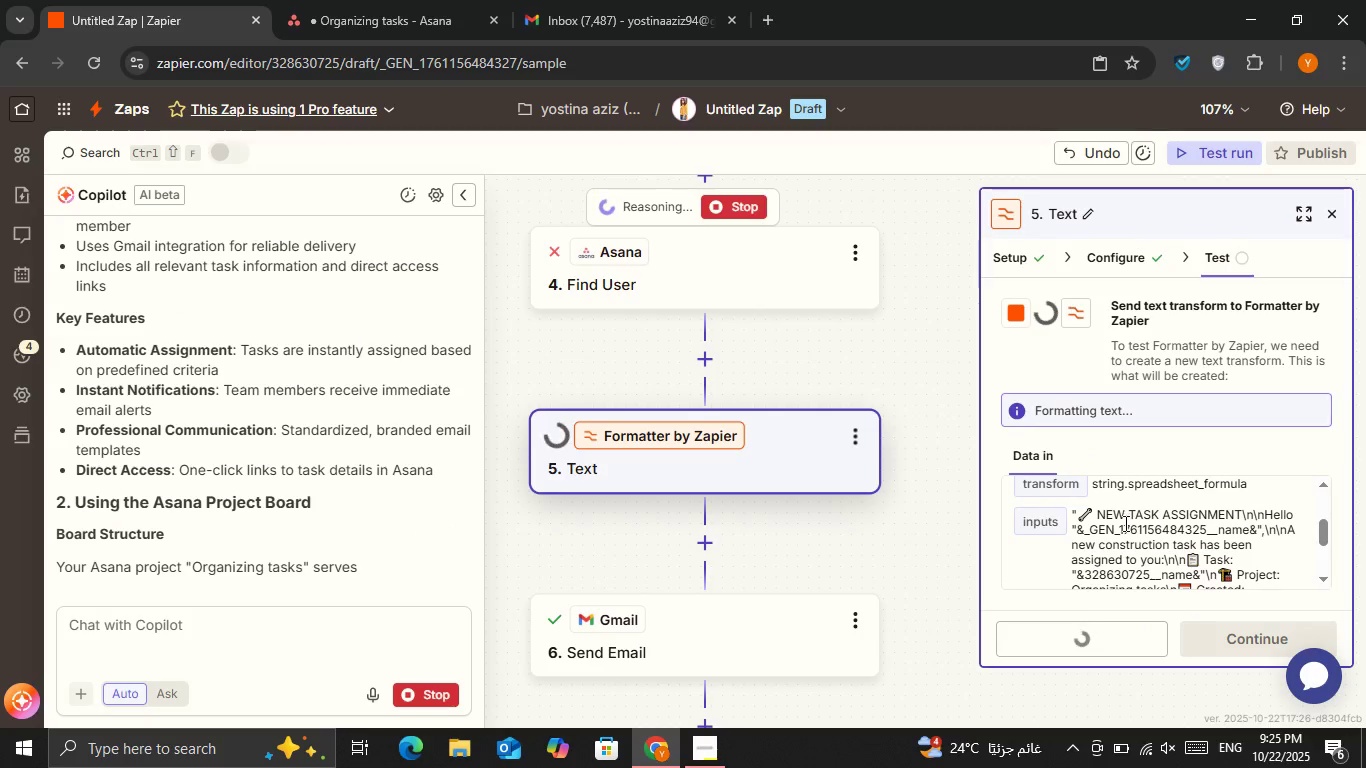 
scroll: coordinate [1126, 527], scroll_direction: down, amount: 1.0
 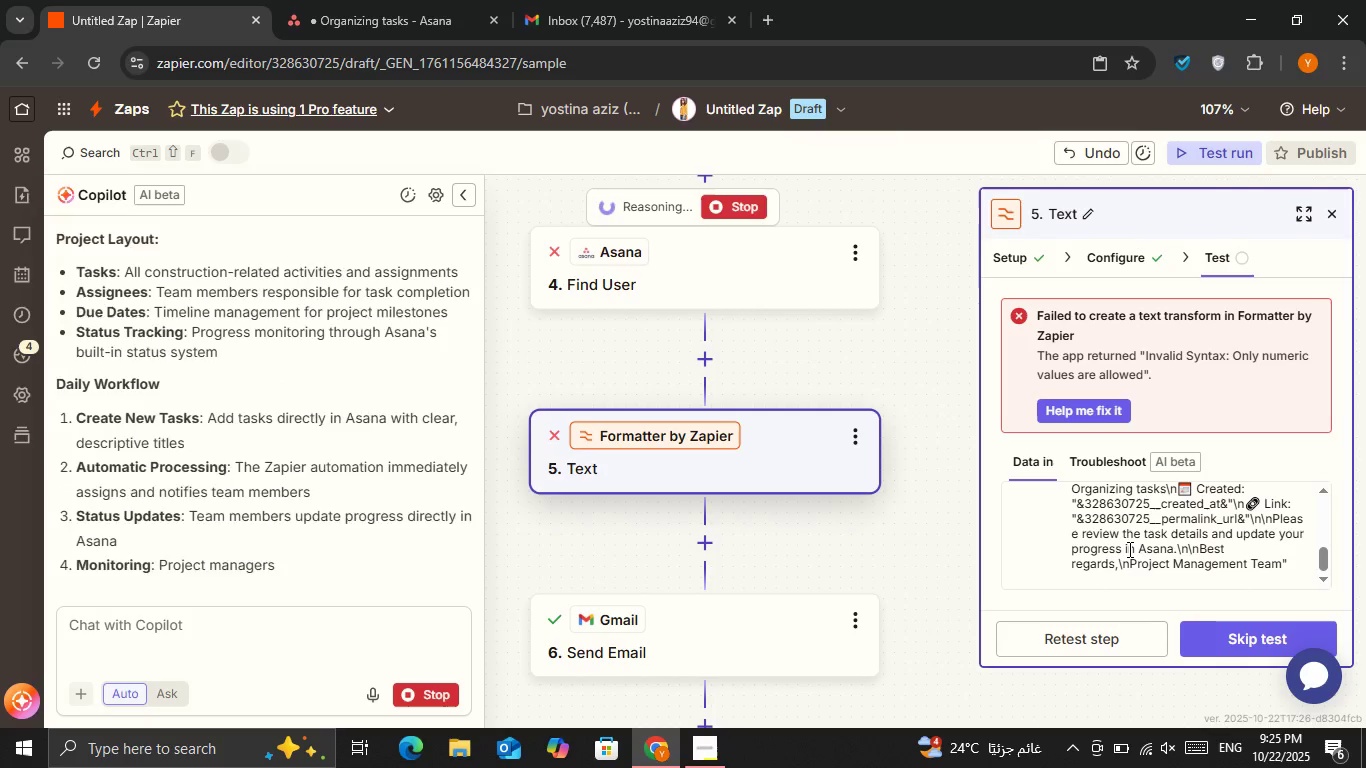 
scroll: coordinate [1128, 549], scroll_direction: up, amount: 2.0
 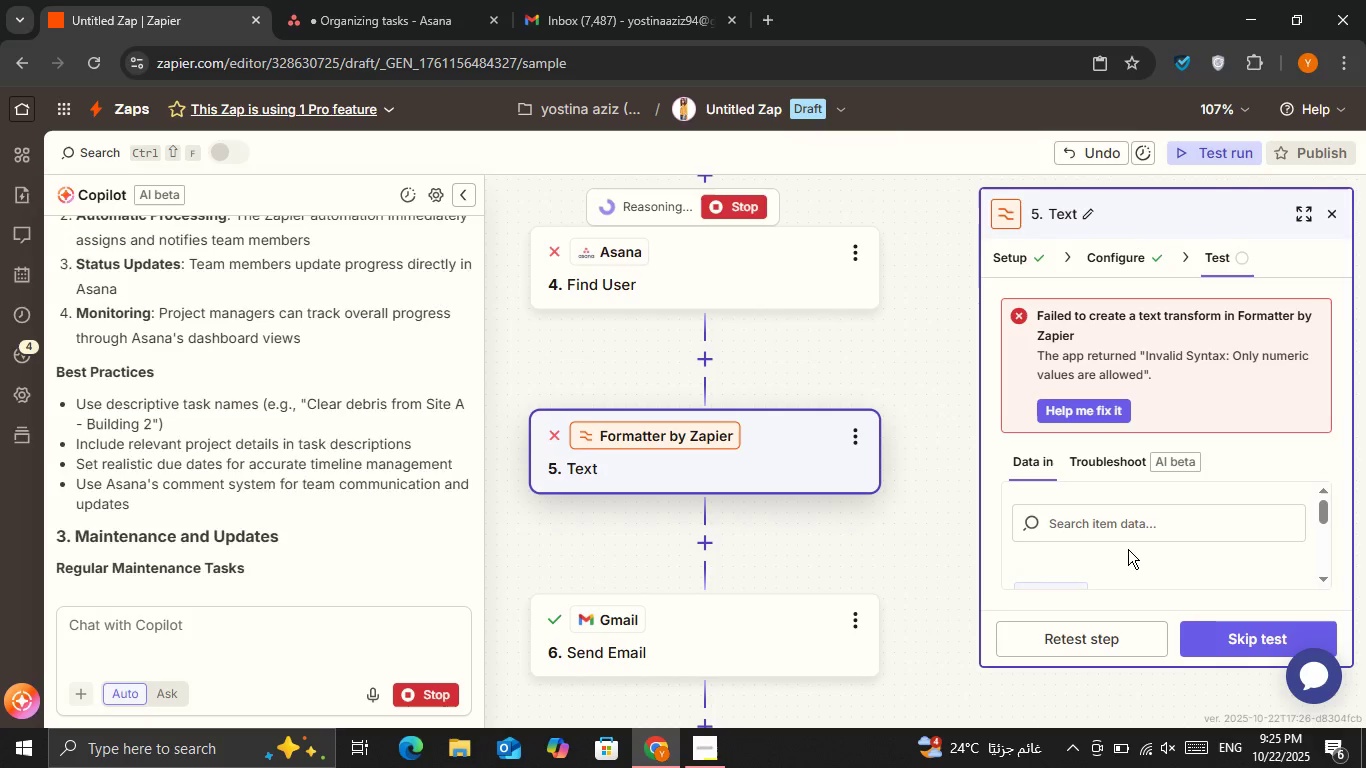 
scroll: coordinate [1128, 549], scroll_direction: down, amount: 1.0
 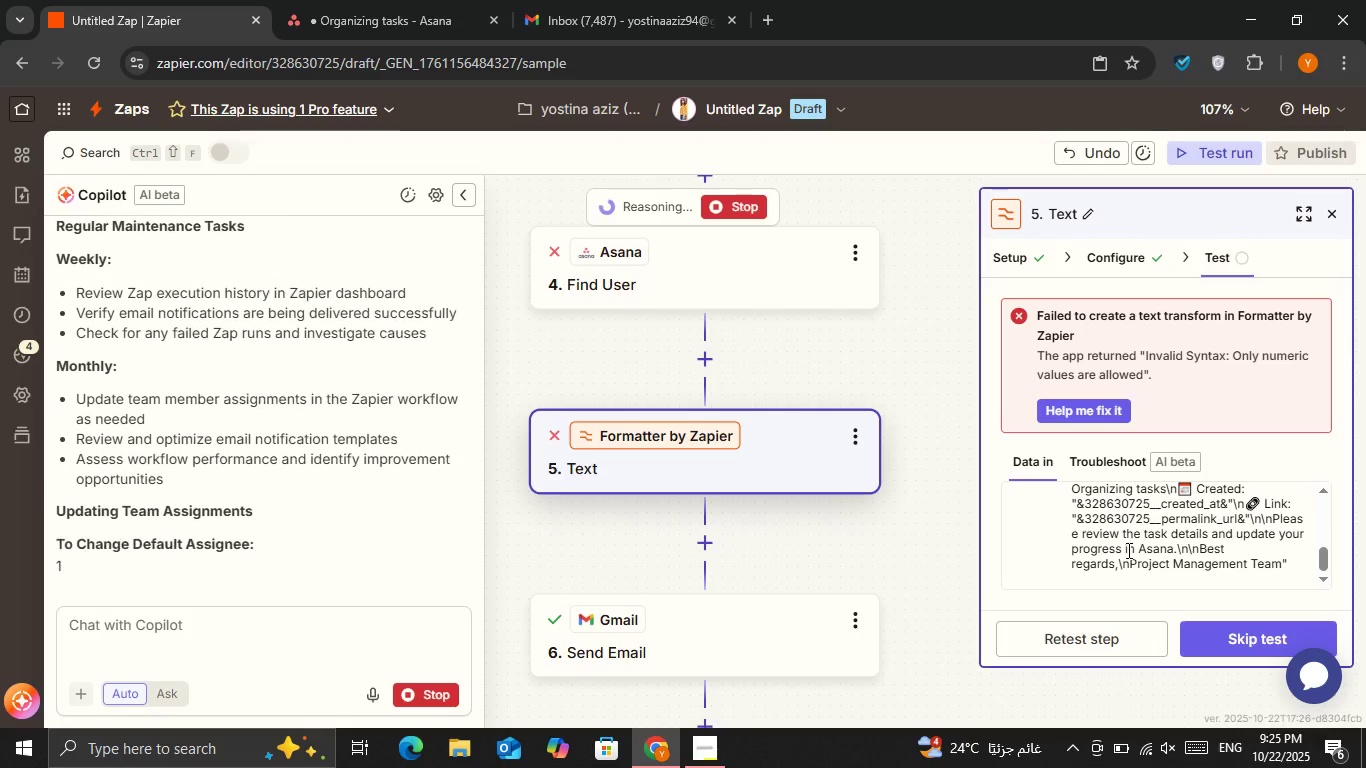 
scroll: coordinate [1126, 549], scroll_direction: up, amount: 1.0
 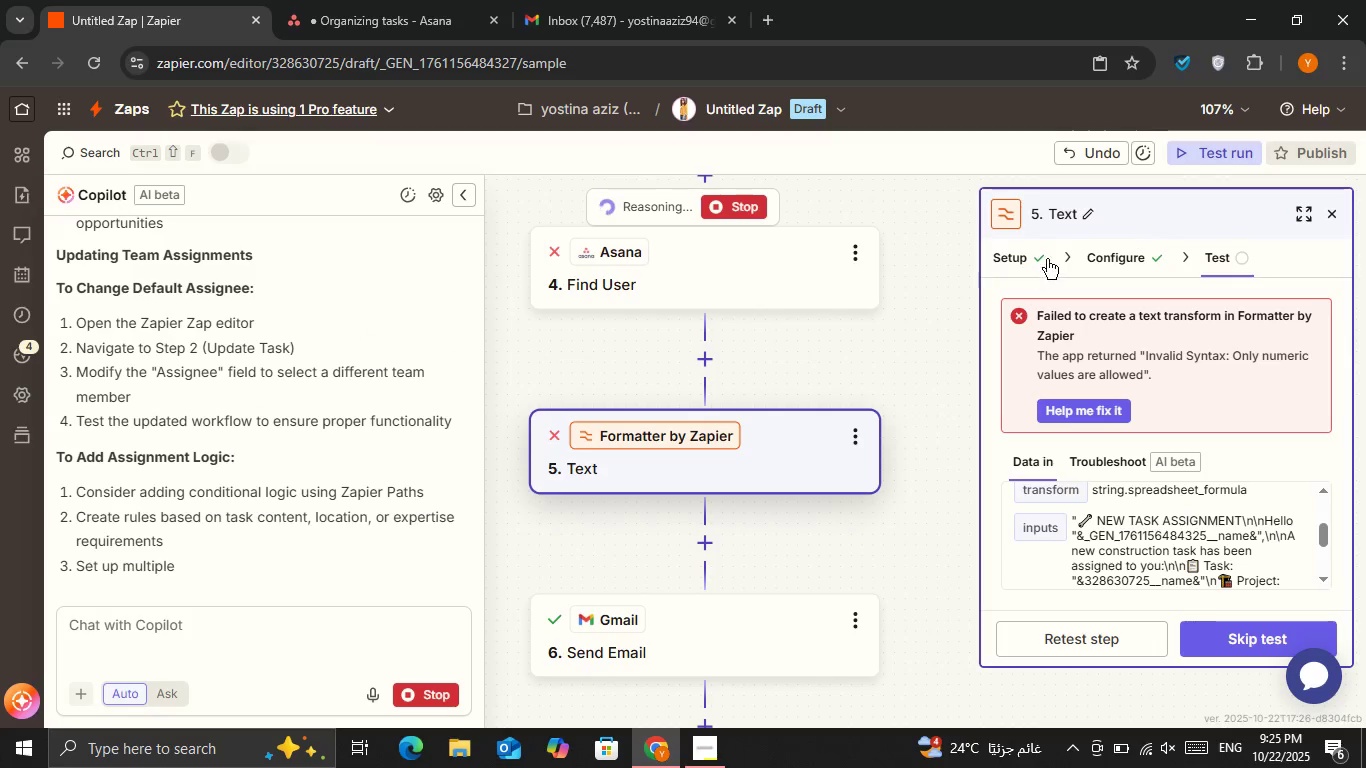 
left_click([1106, 258])
 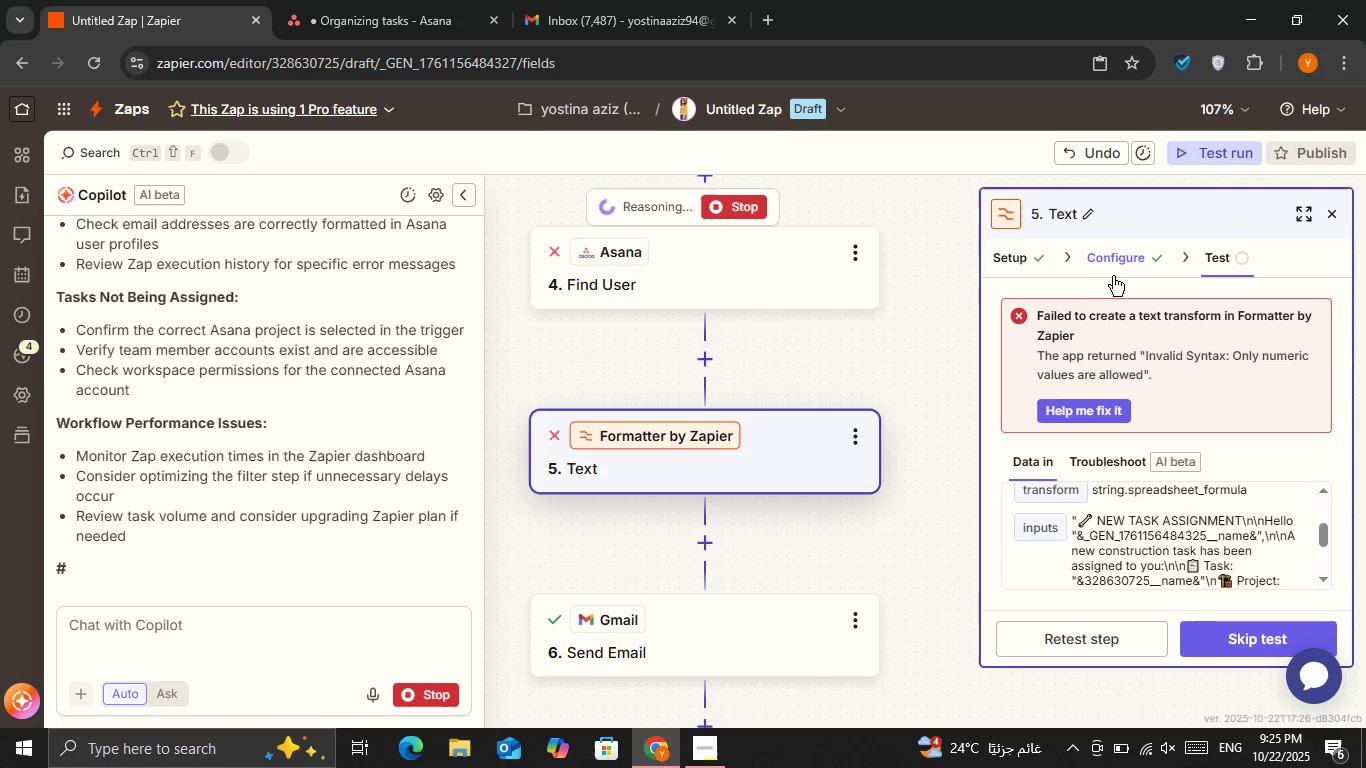 
left_click([1113, 259])
 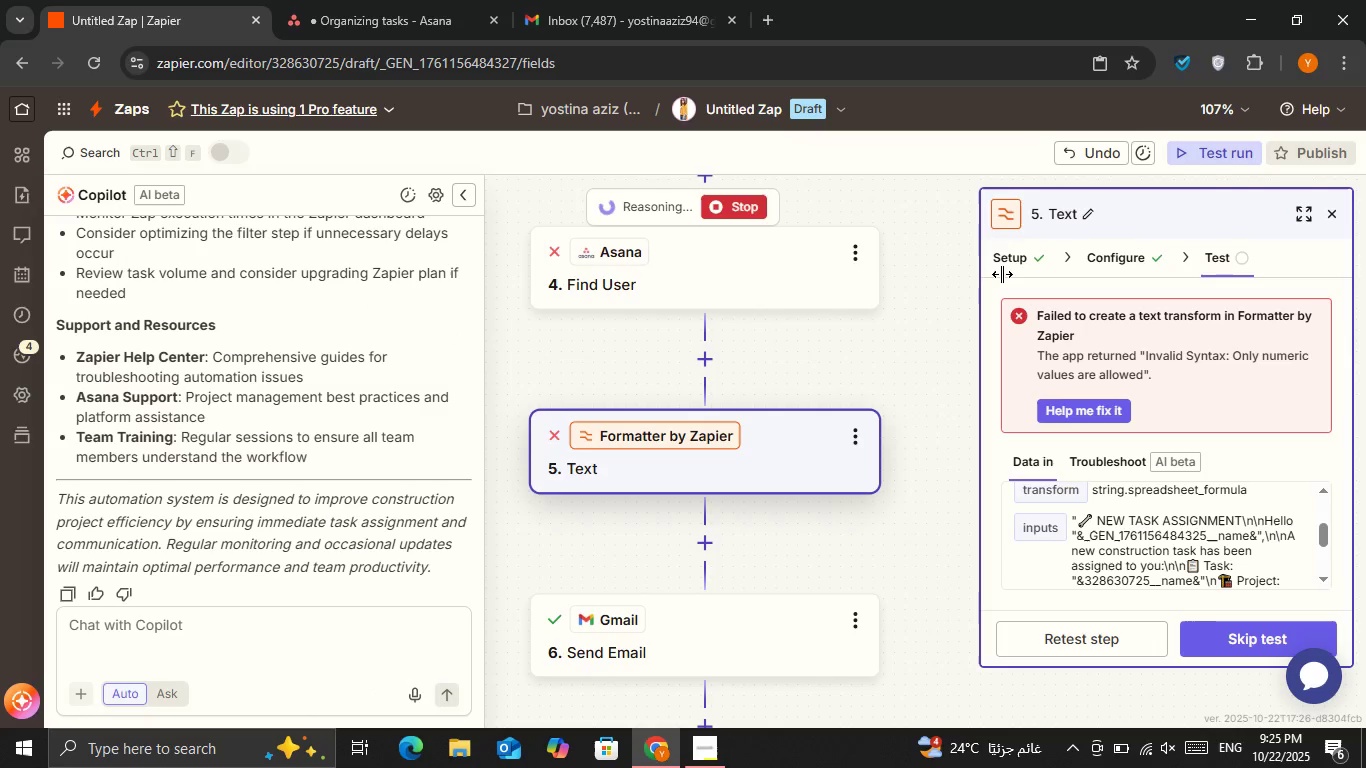 
double_click([1002, 272])
 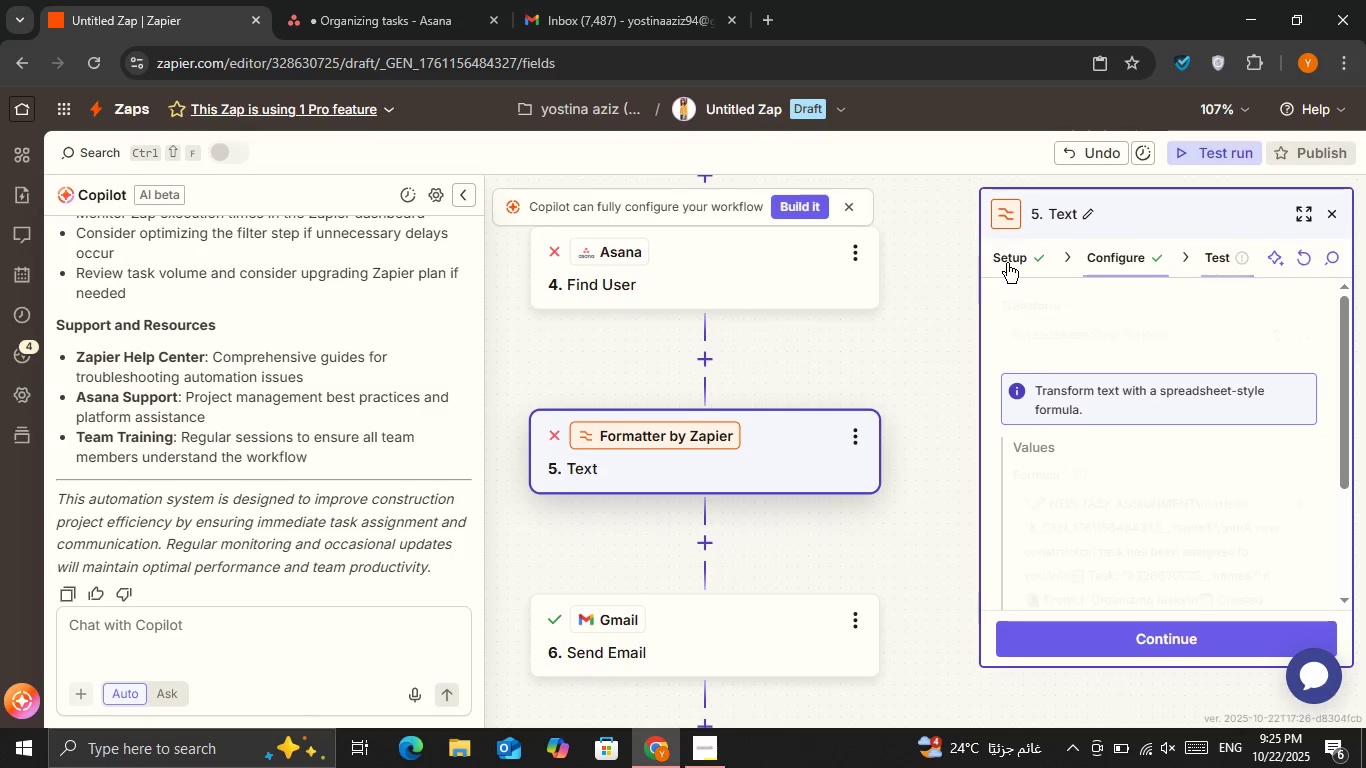 
triple_click([1007, 263])
 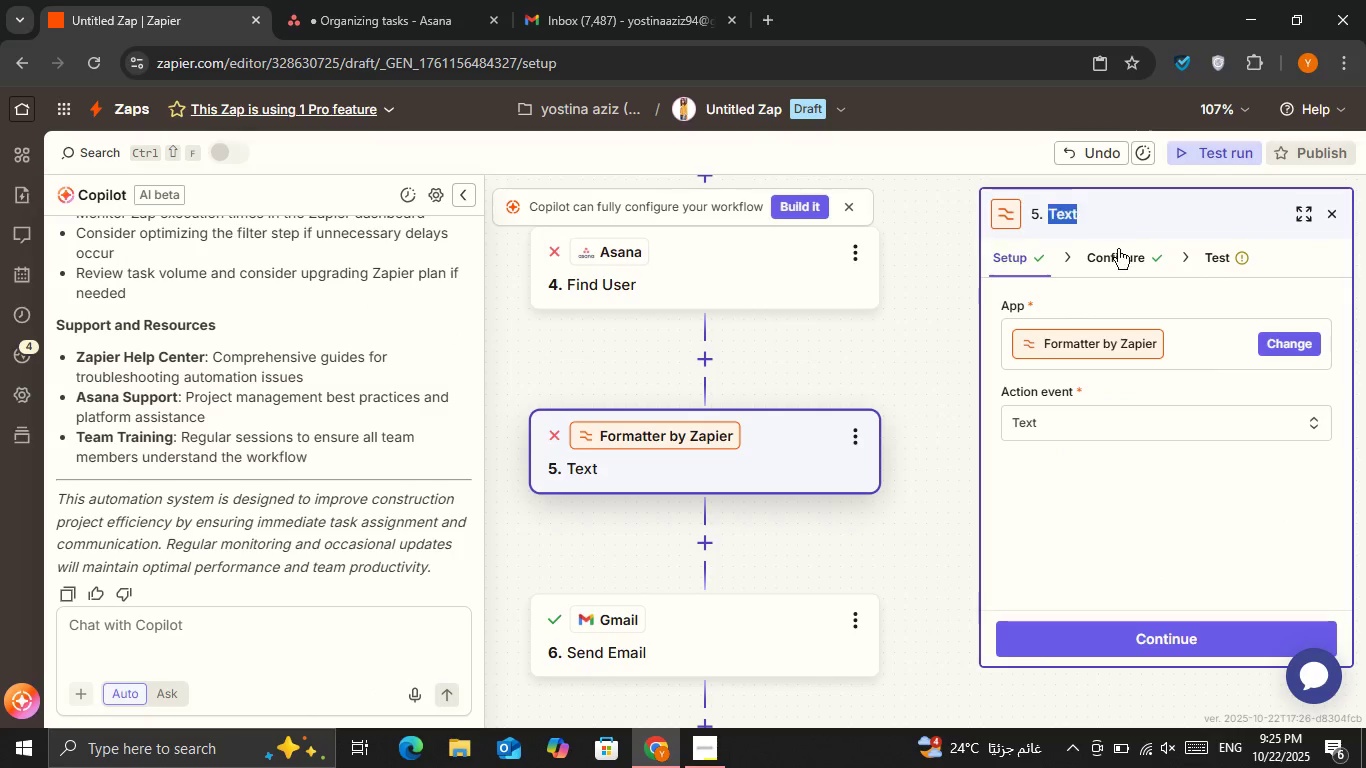 
double_click([1119, 251])
 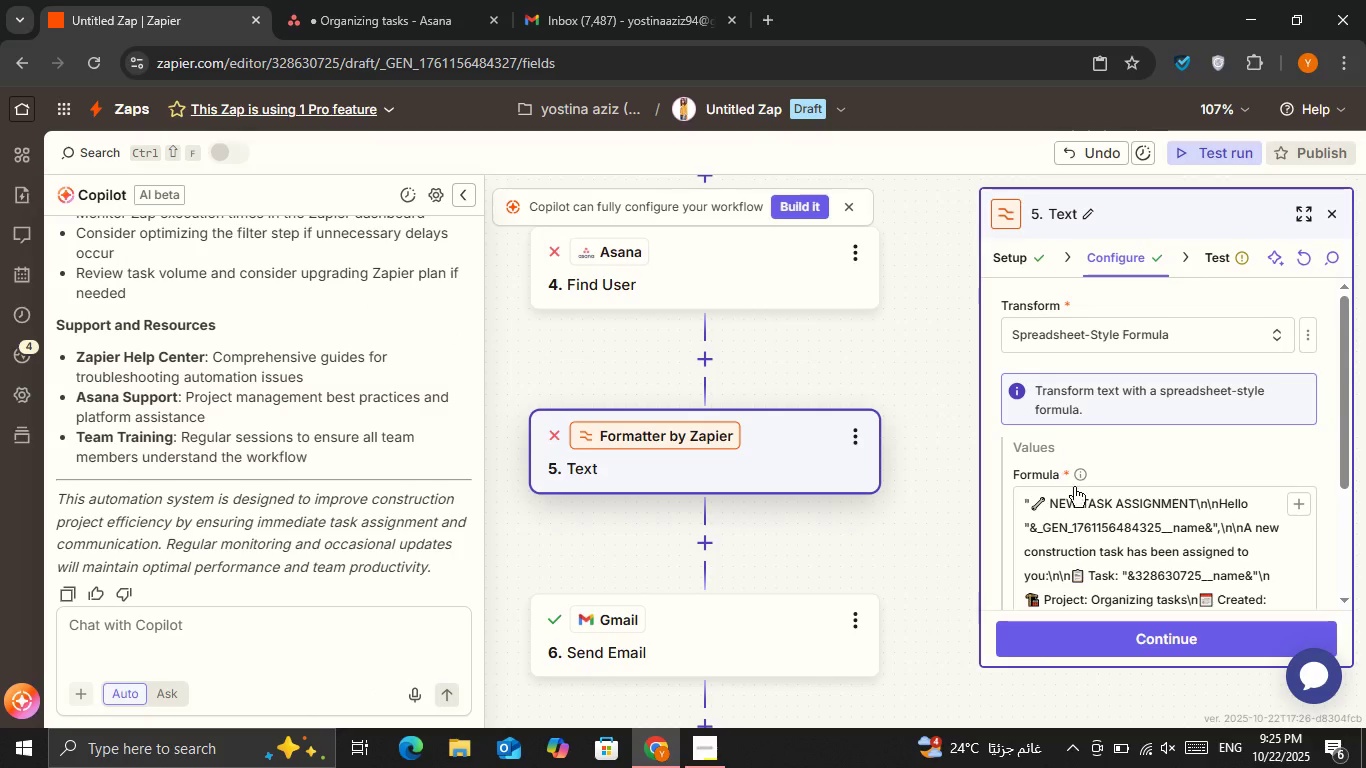 
scroll: coordinate [1078, 489], scroll_direction: down, amount: 1.0
 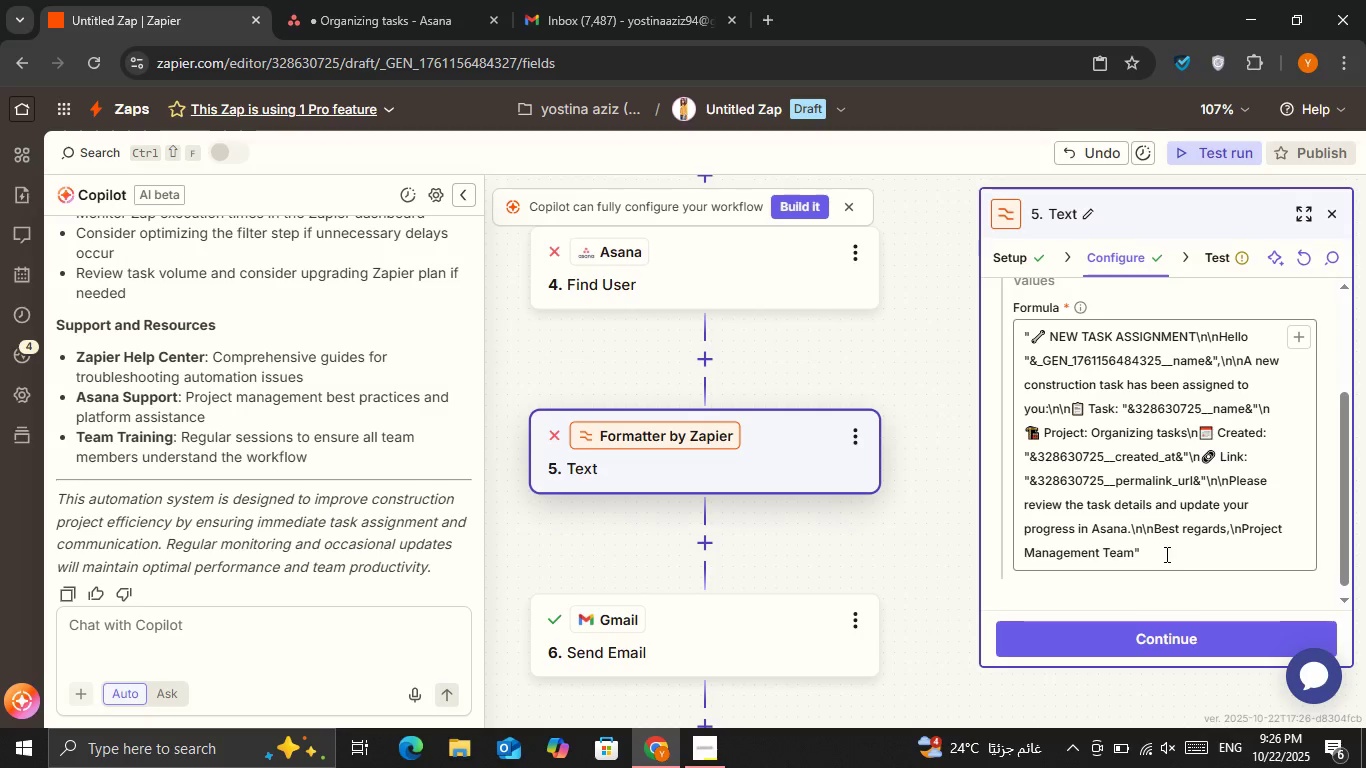 
wait(7.11)
 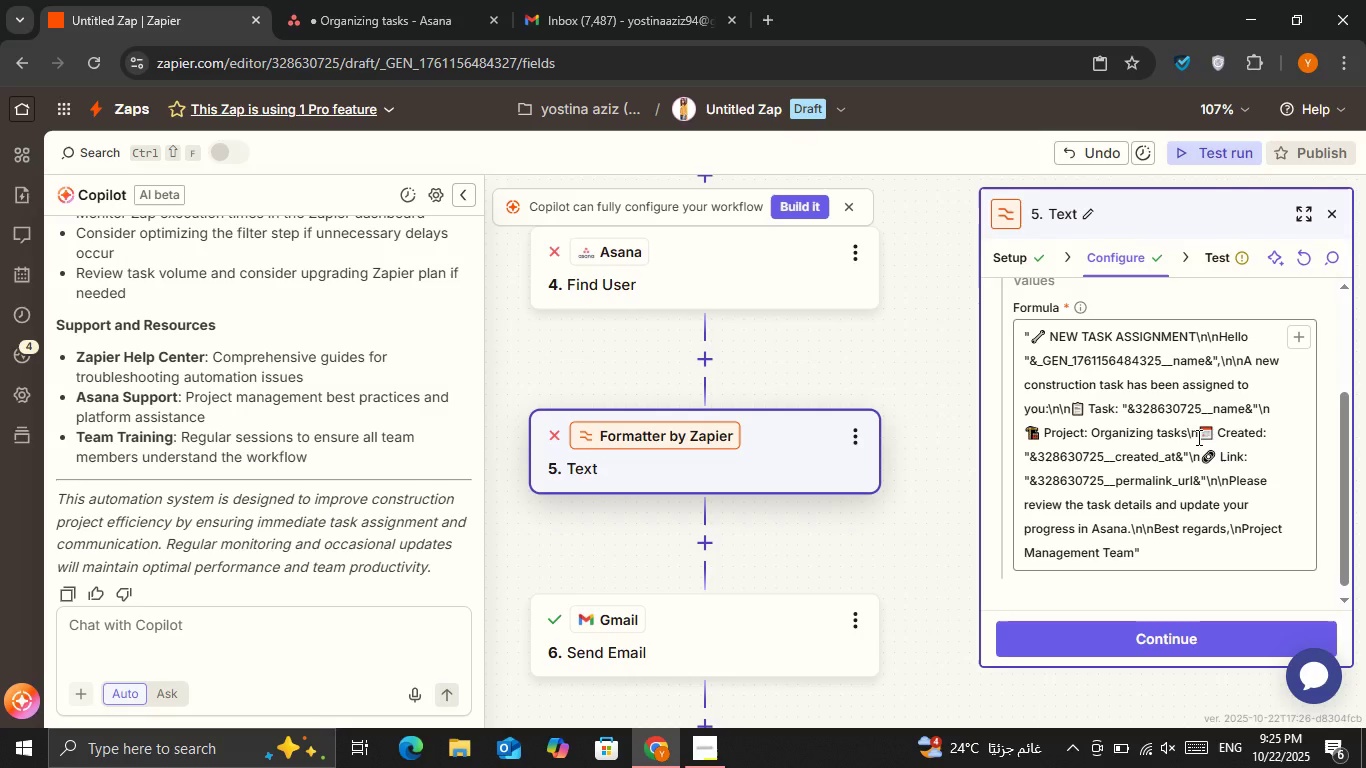 
scroll: coordinate [667, 380], scroll_direction: up, amount: 2.0
 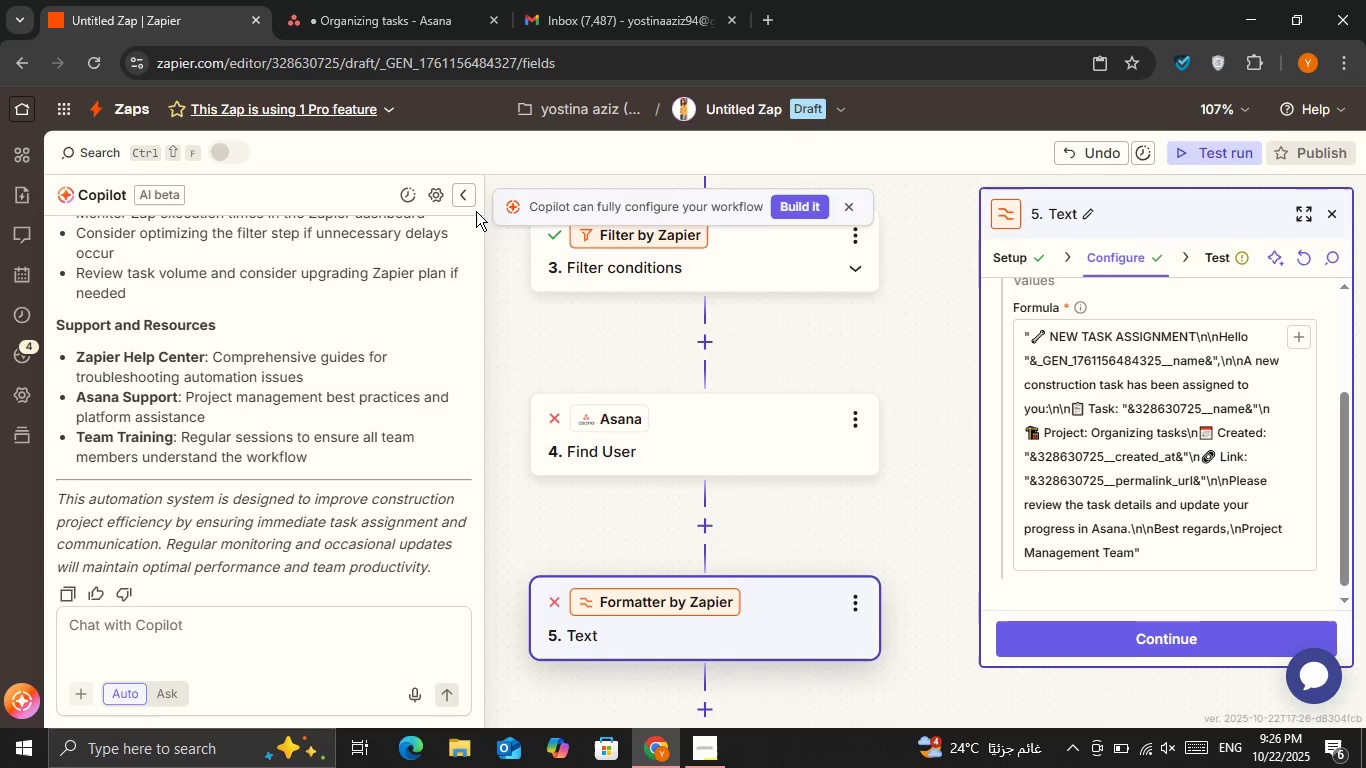 
left_click([463, 201])
 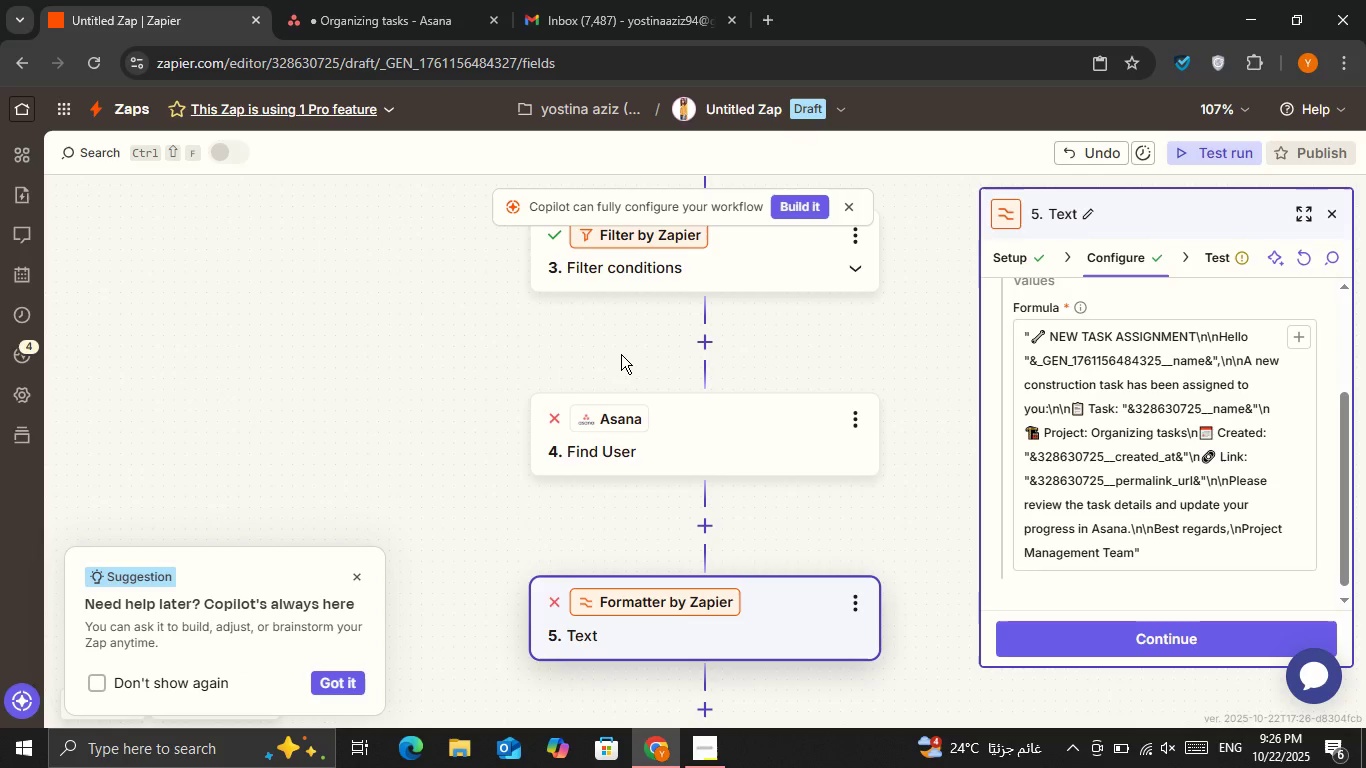 
scroll: coordinate [621, 354], scroll_direction: up, amount: 1.0
 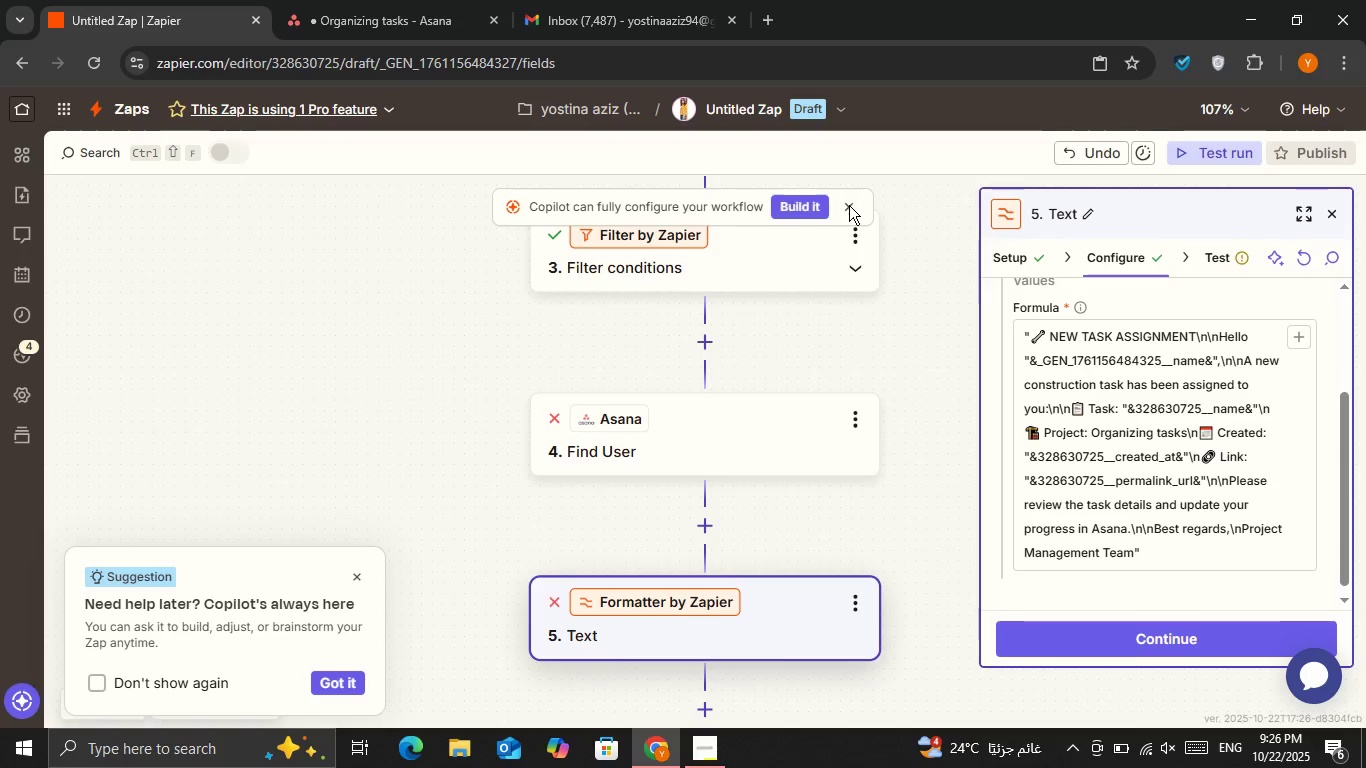 
left_click([847, 207])
 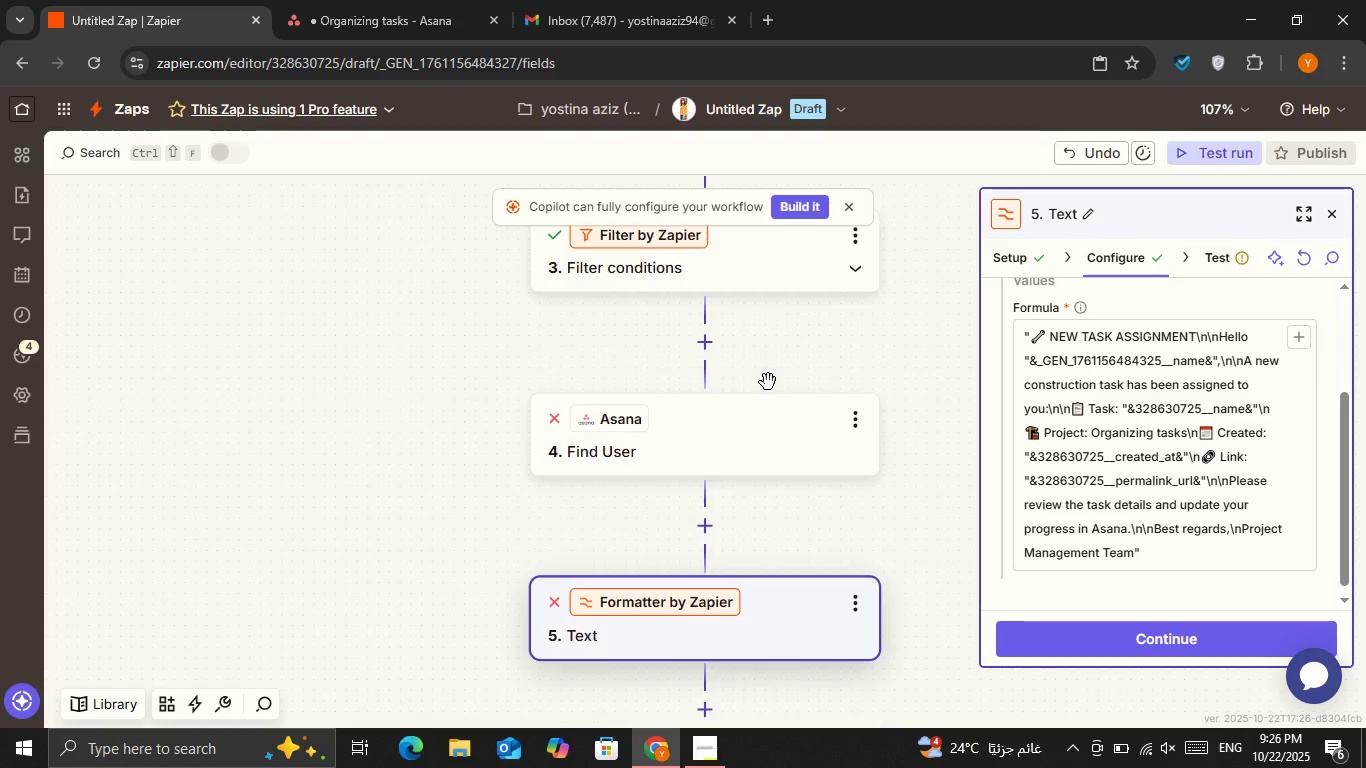 
scroll: coordinate [768, 382], scroll_direction: up, amount: 1.0
 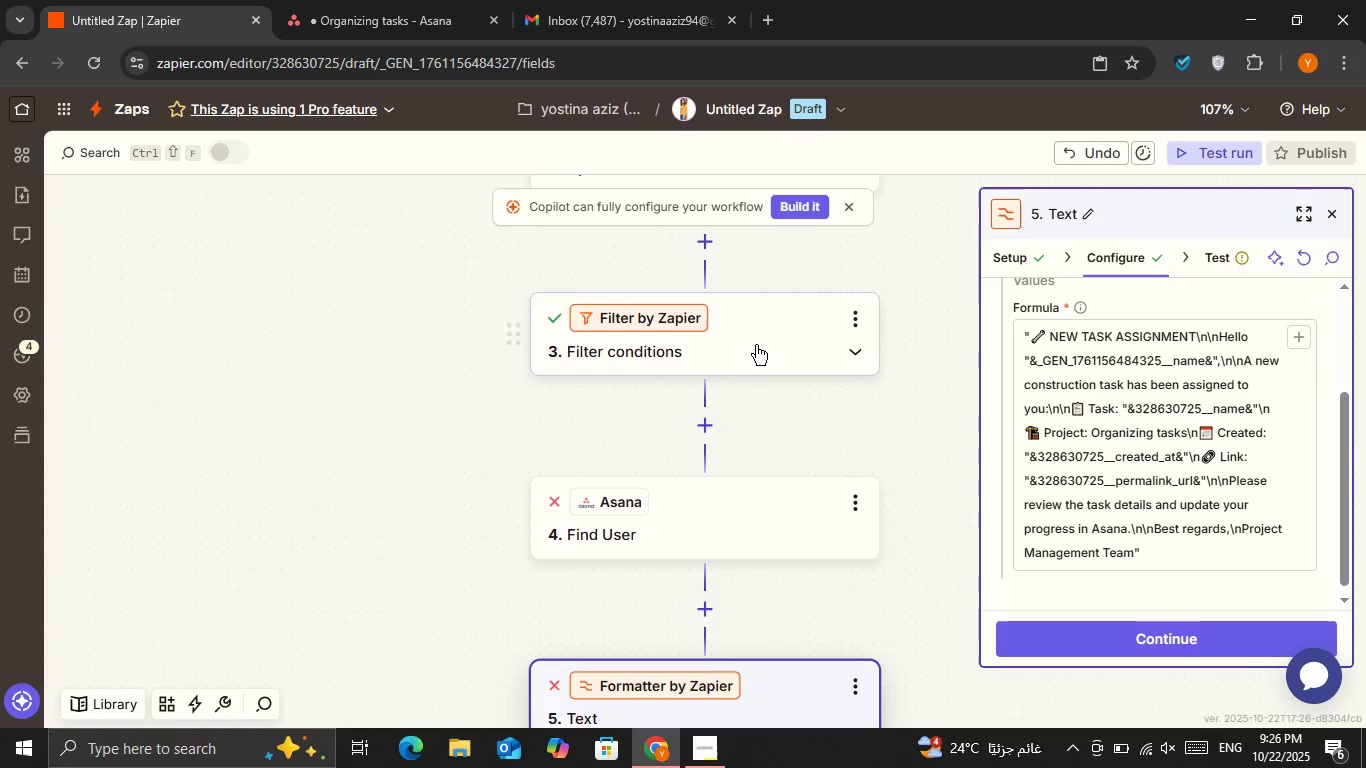 
left_click([756, 345])
 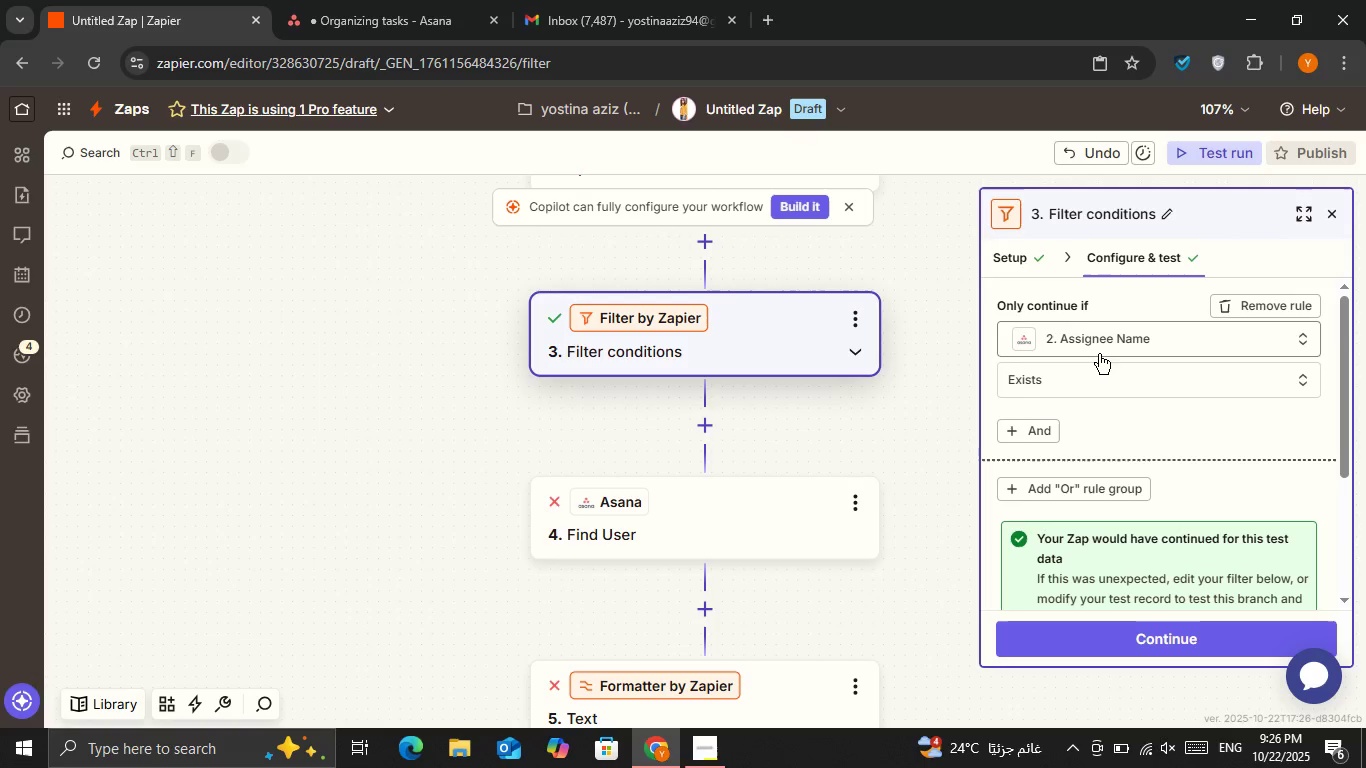 
scroll: coordinate [1130, 478], scroll_direction: down, amount: 2.0
 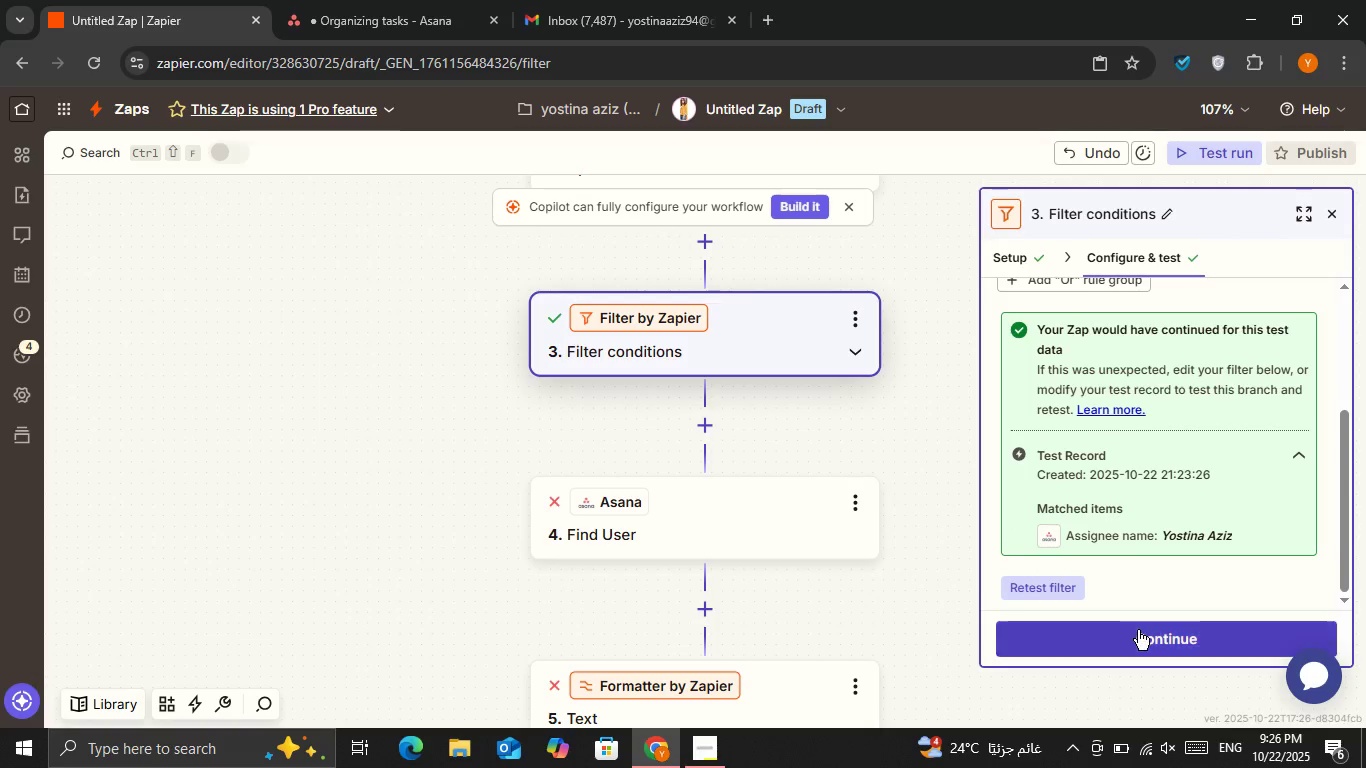 
left_click([1138, 630])
 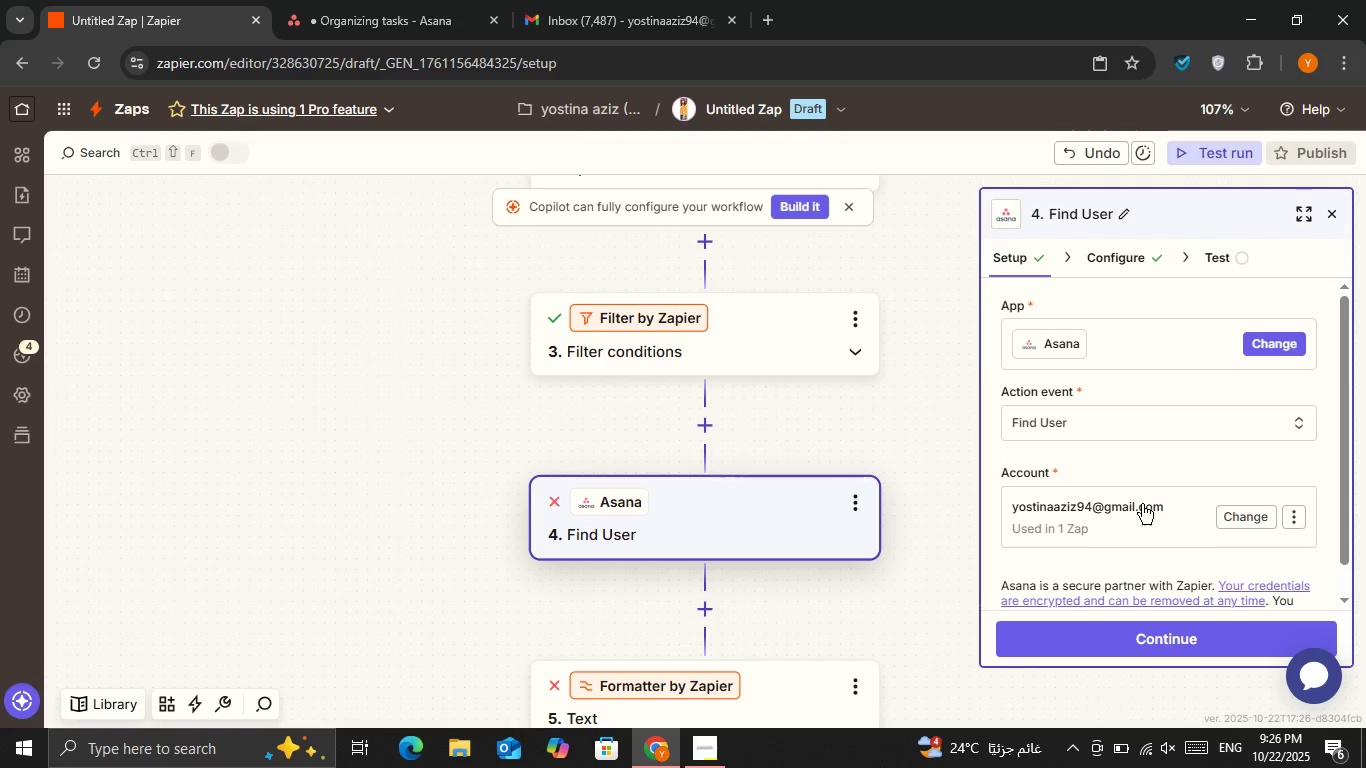 
scroll: coordinate [788, 441], scroll_direction: up, amount: 1.0
 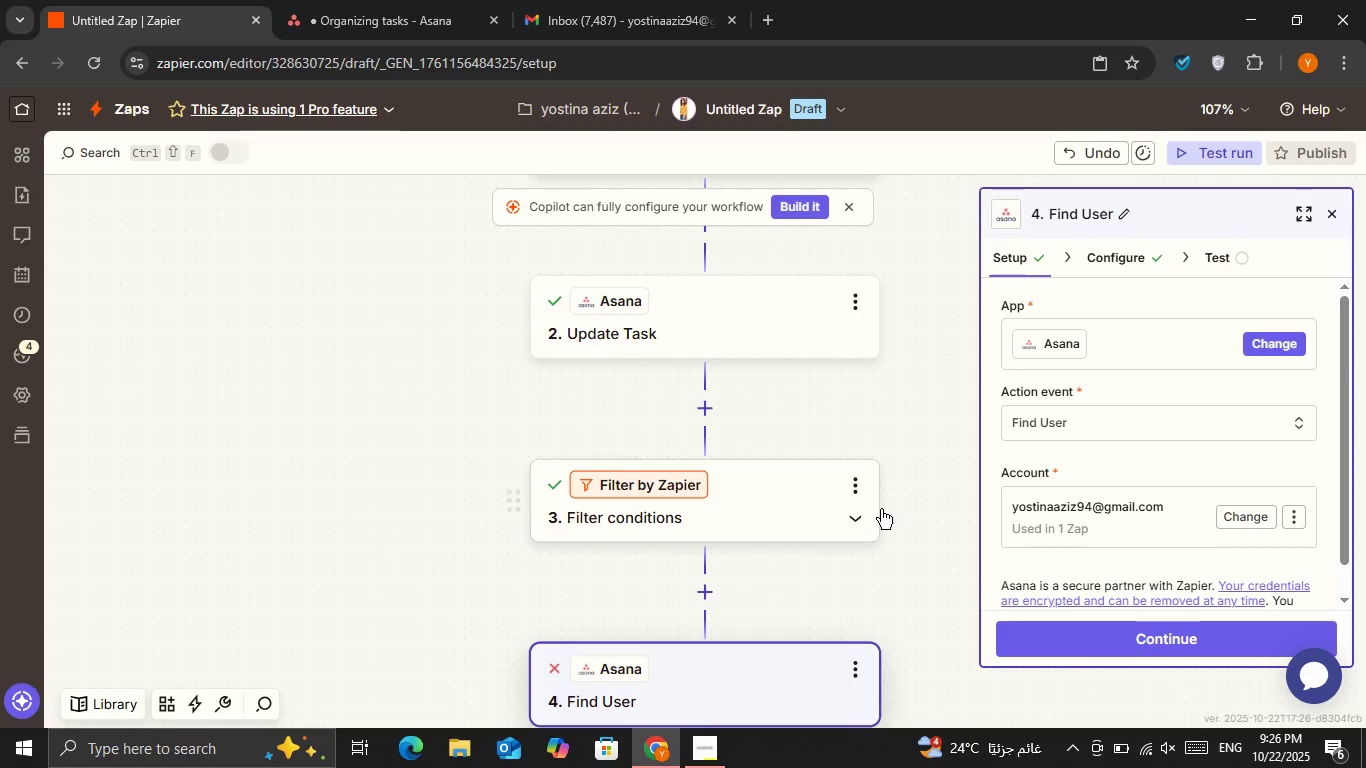 
left_click([1053, 627])
 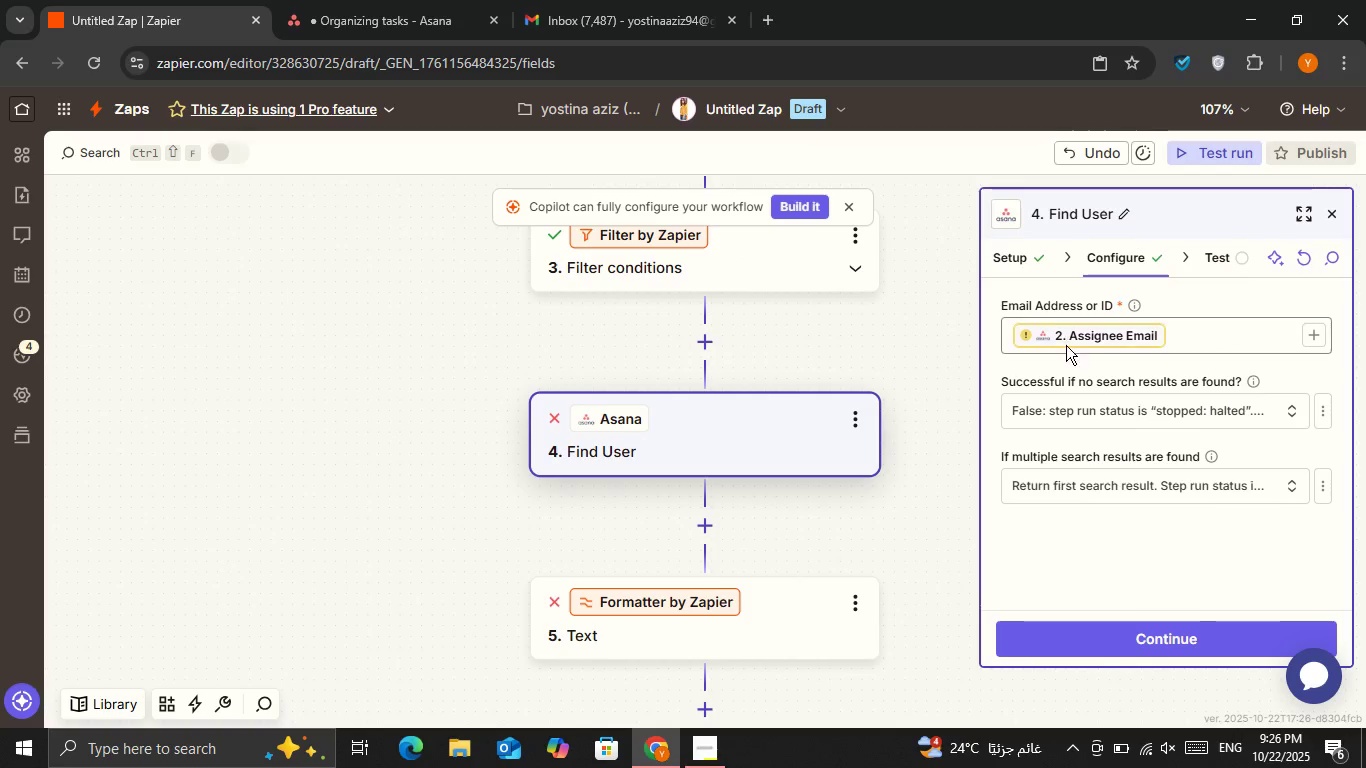 
left_click([1066, 345])
 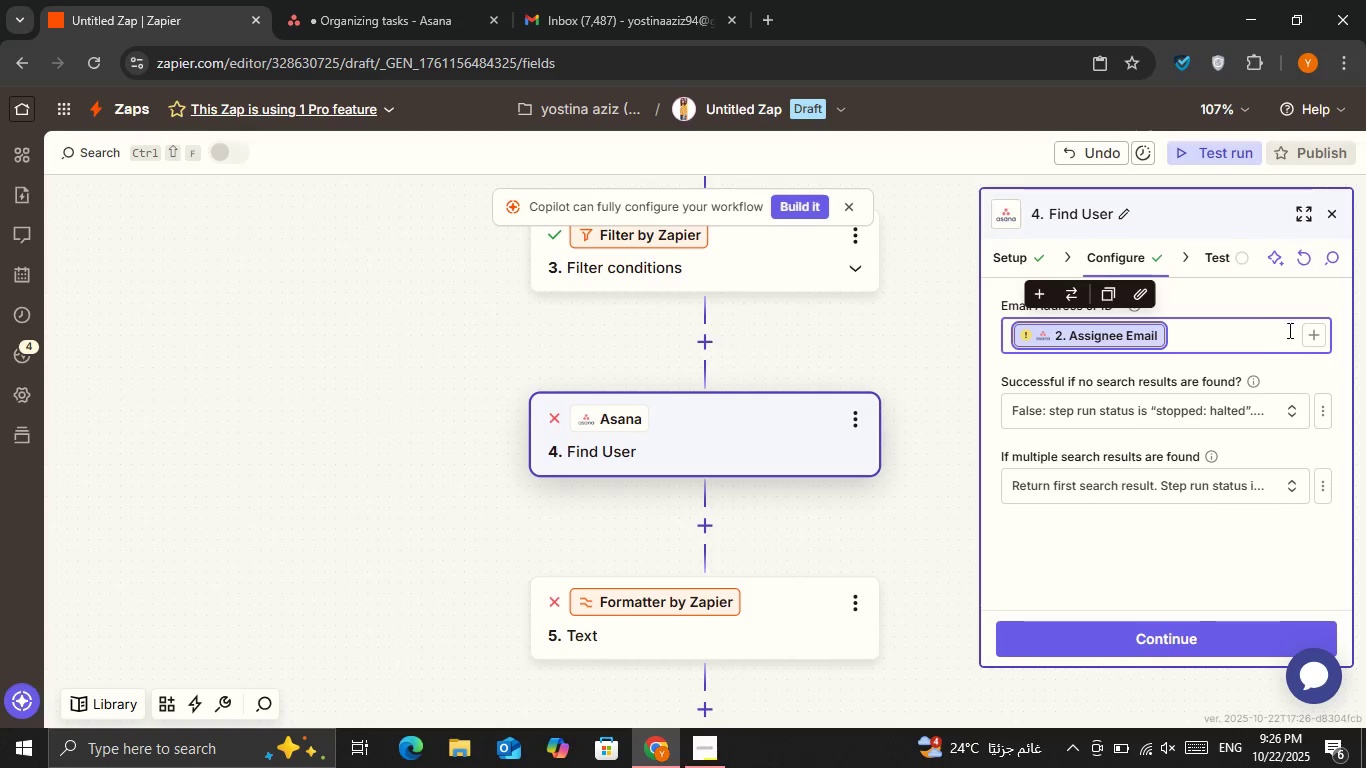 
left_click([1306, 332])
 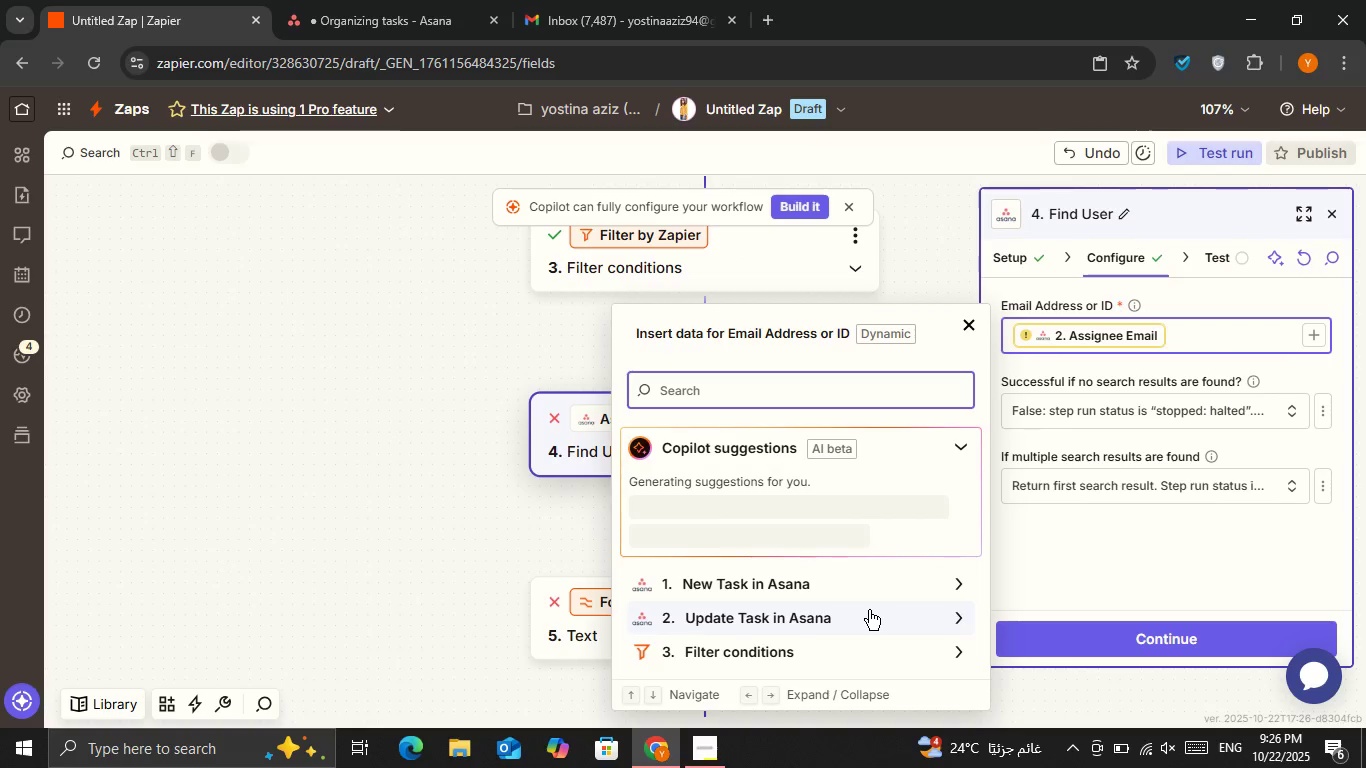 
left_click([869, 610])
 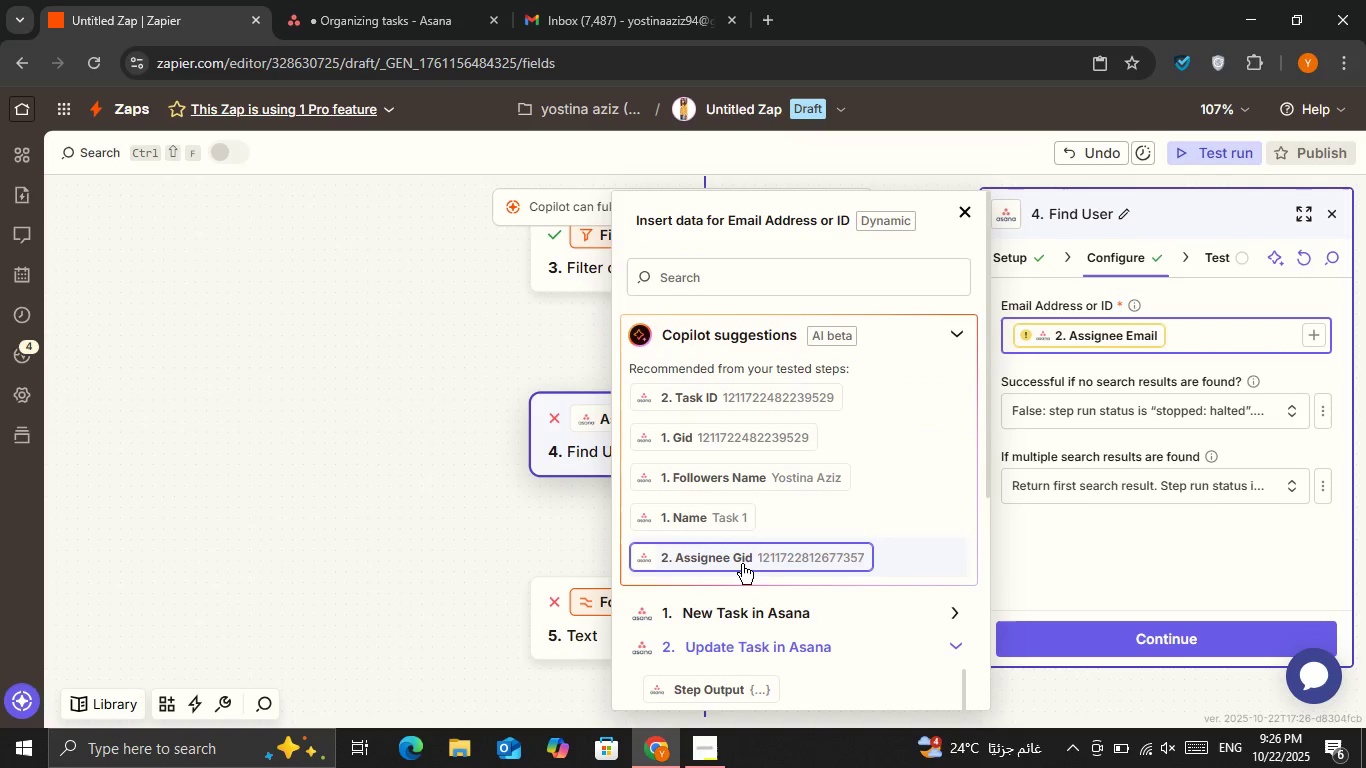 
left_click([742, 557])
 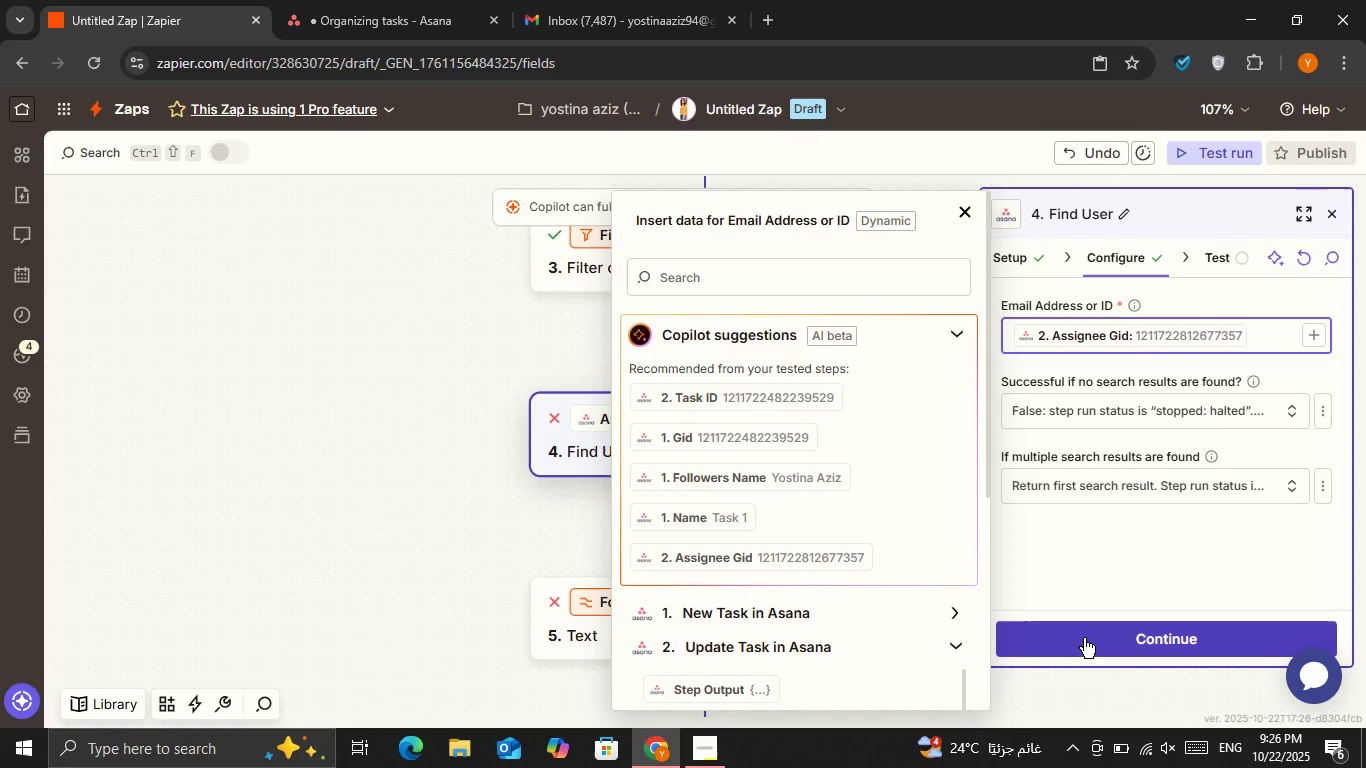 
left_click([1084, 638])
 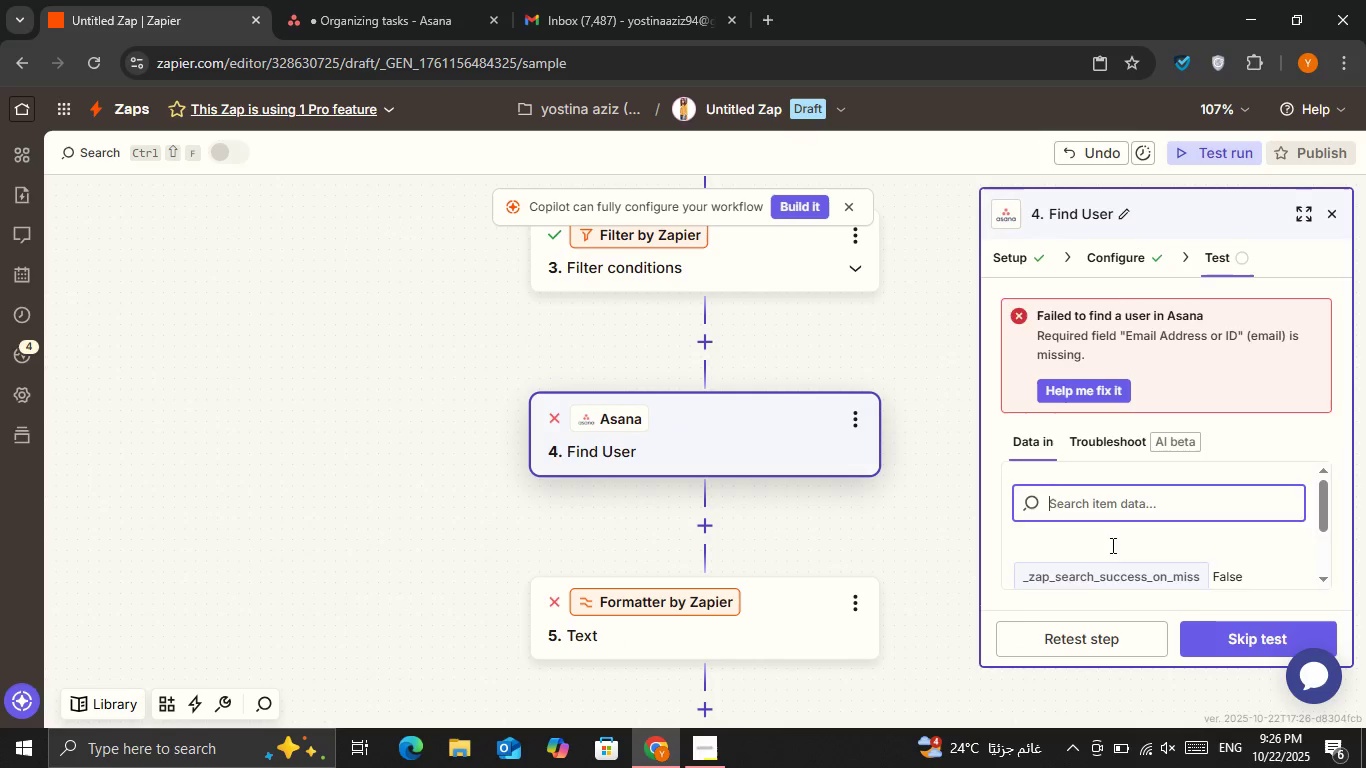 
left_click([1115, 634])
 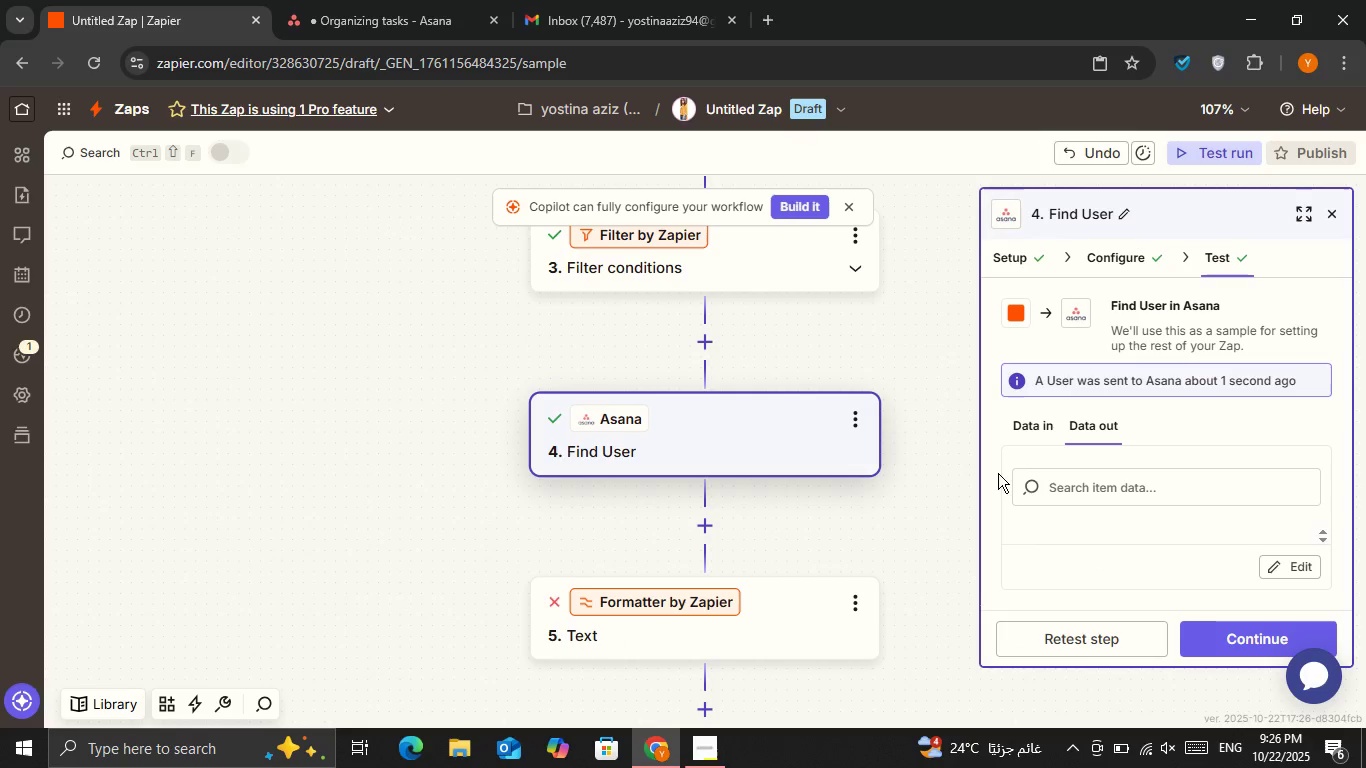 
left_click([830, 614])
 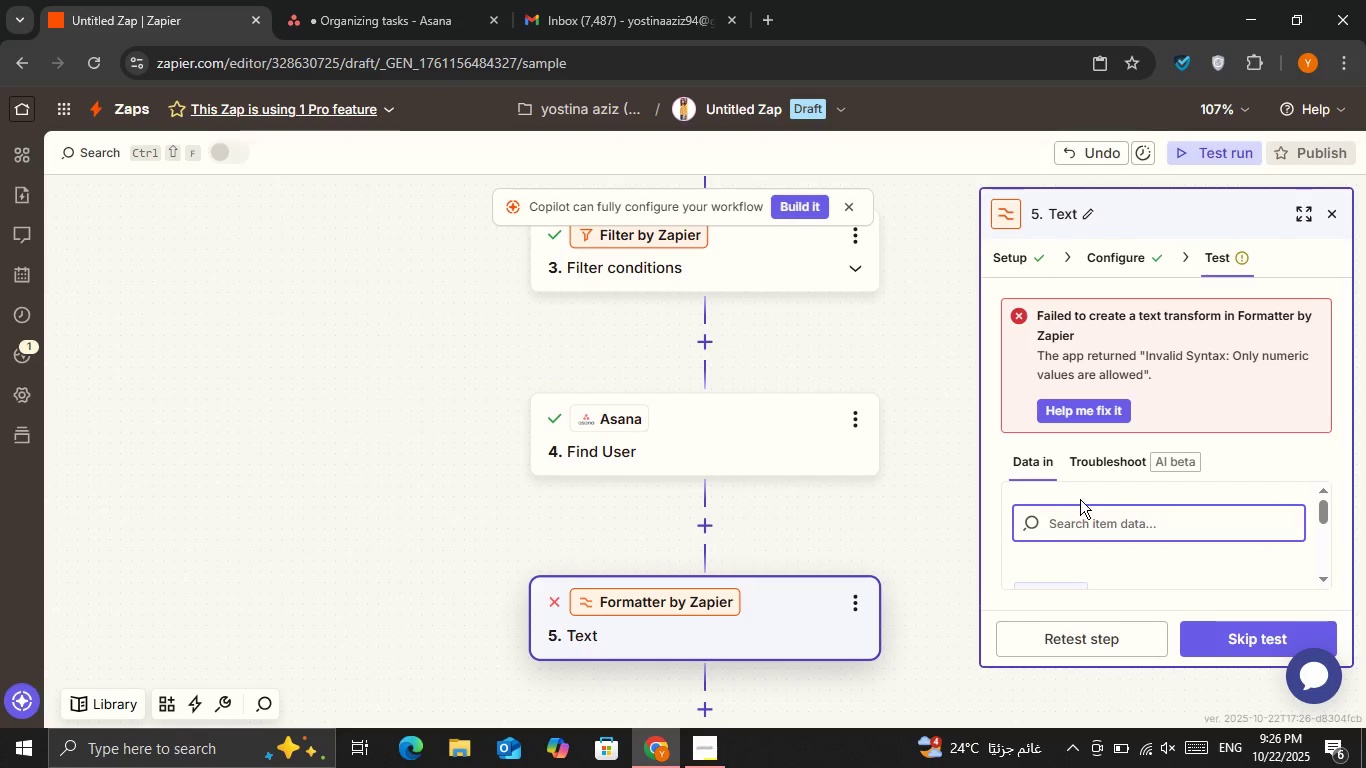 
scroll: coordinate [1080, 499], scroll_direction: down, amount: 1.0
 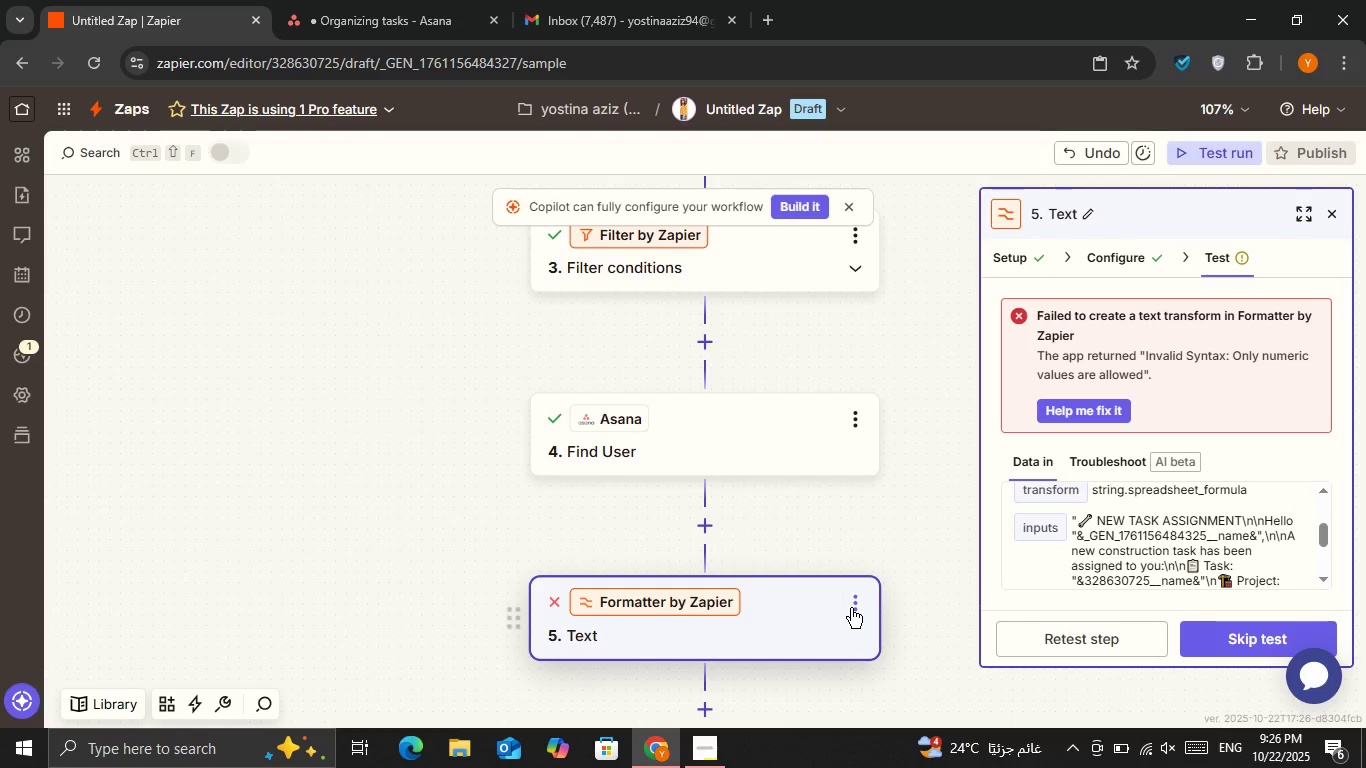 
left_click([851, 608])
 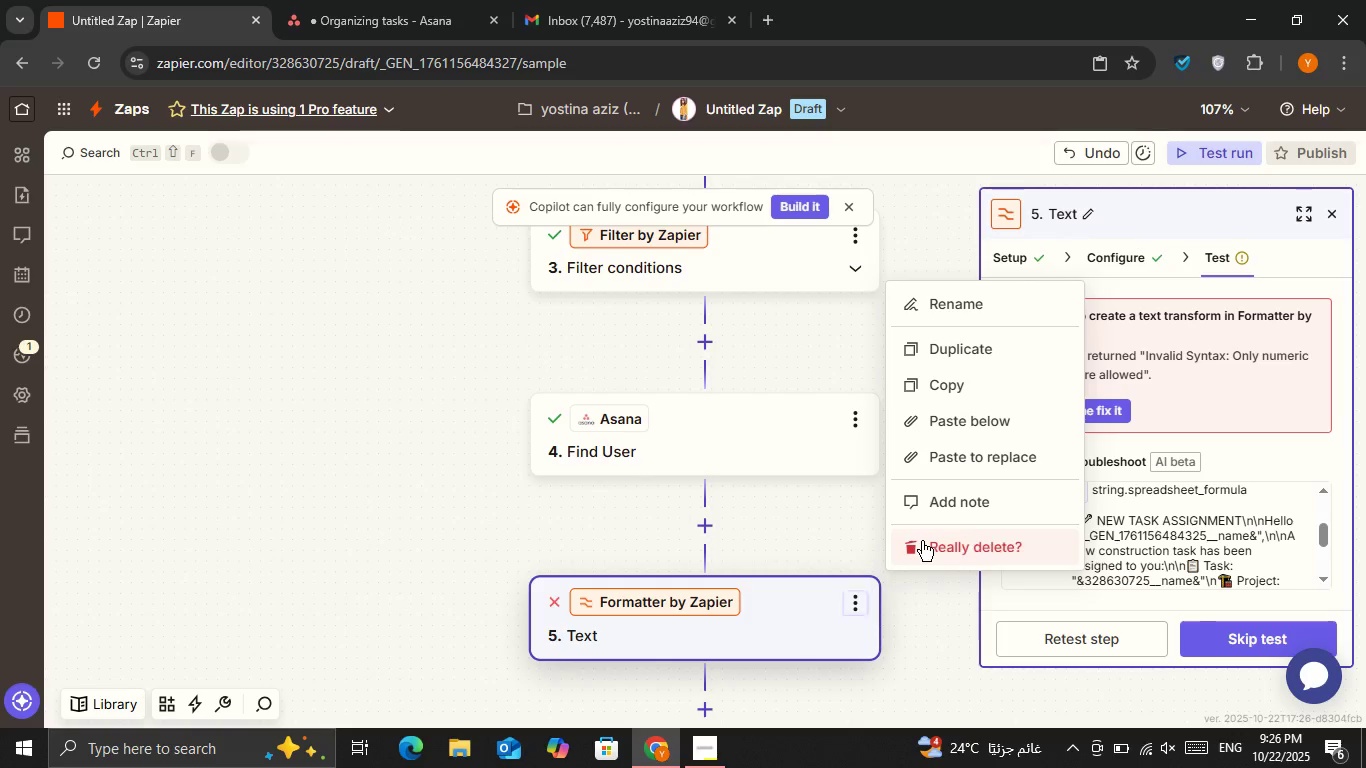 
double_click([922, 541])
 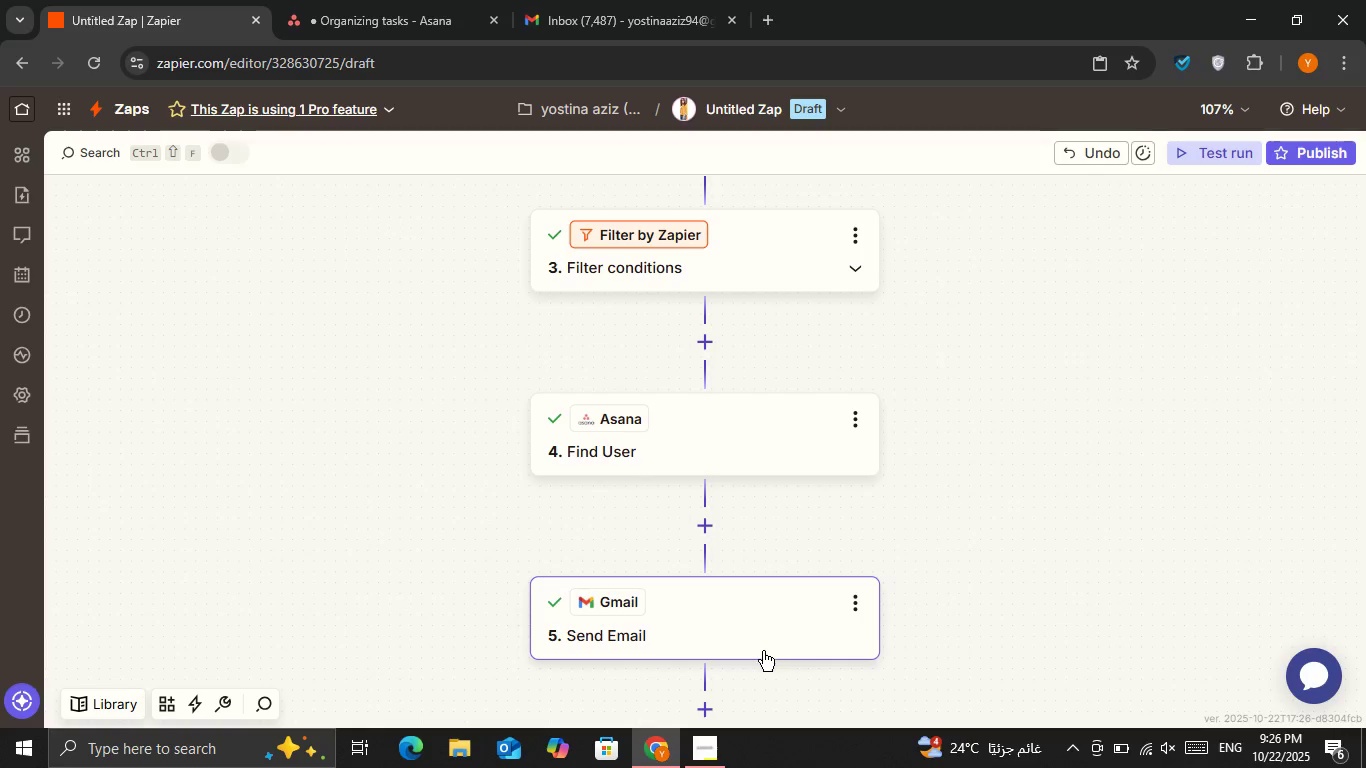 
double_click([755, 629])
 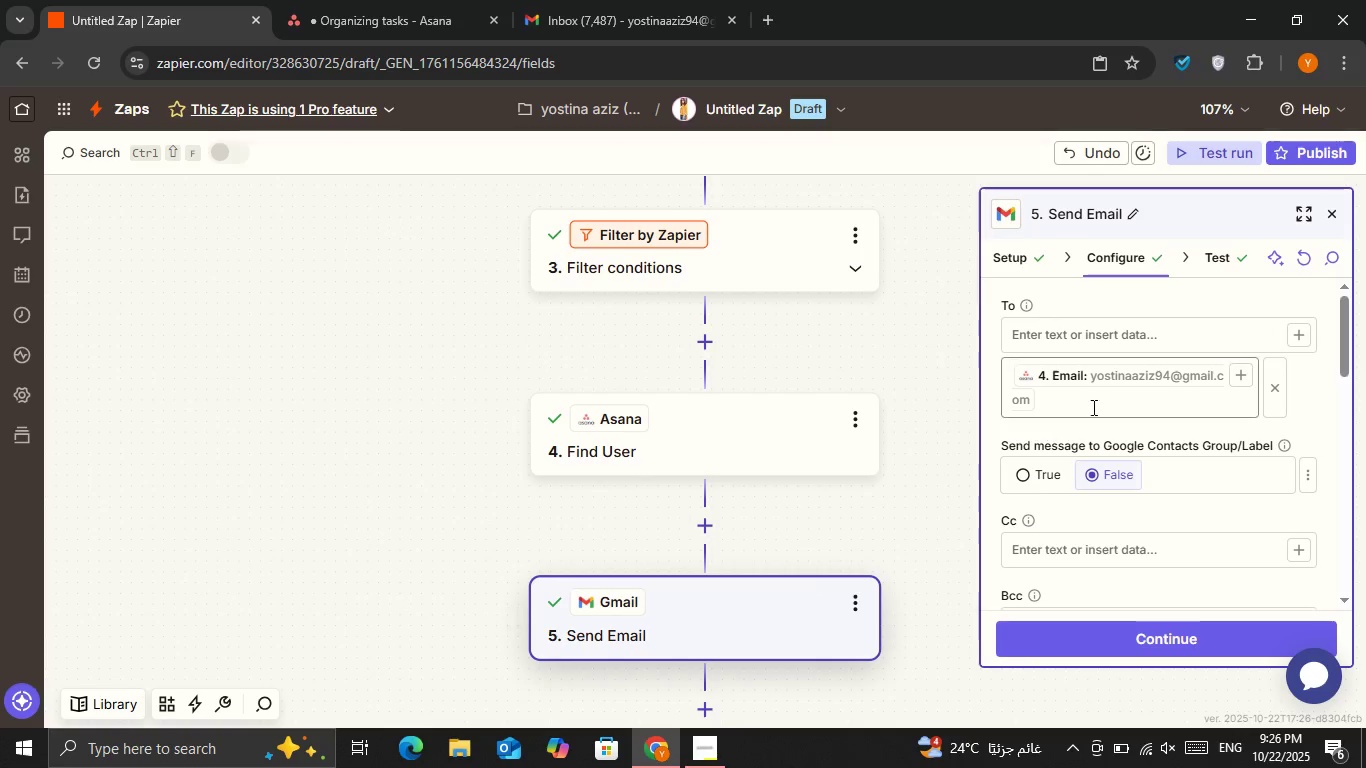 
scroll: coordinate [1102, 411], scroll_direction: down, amount: 3.0
 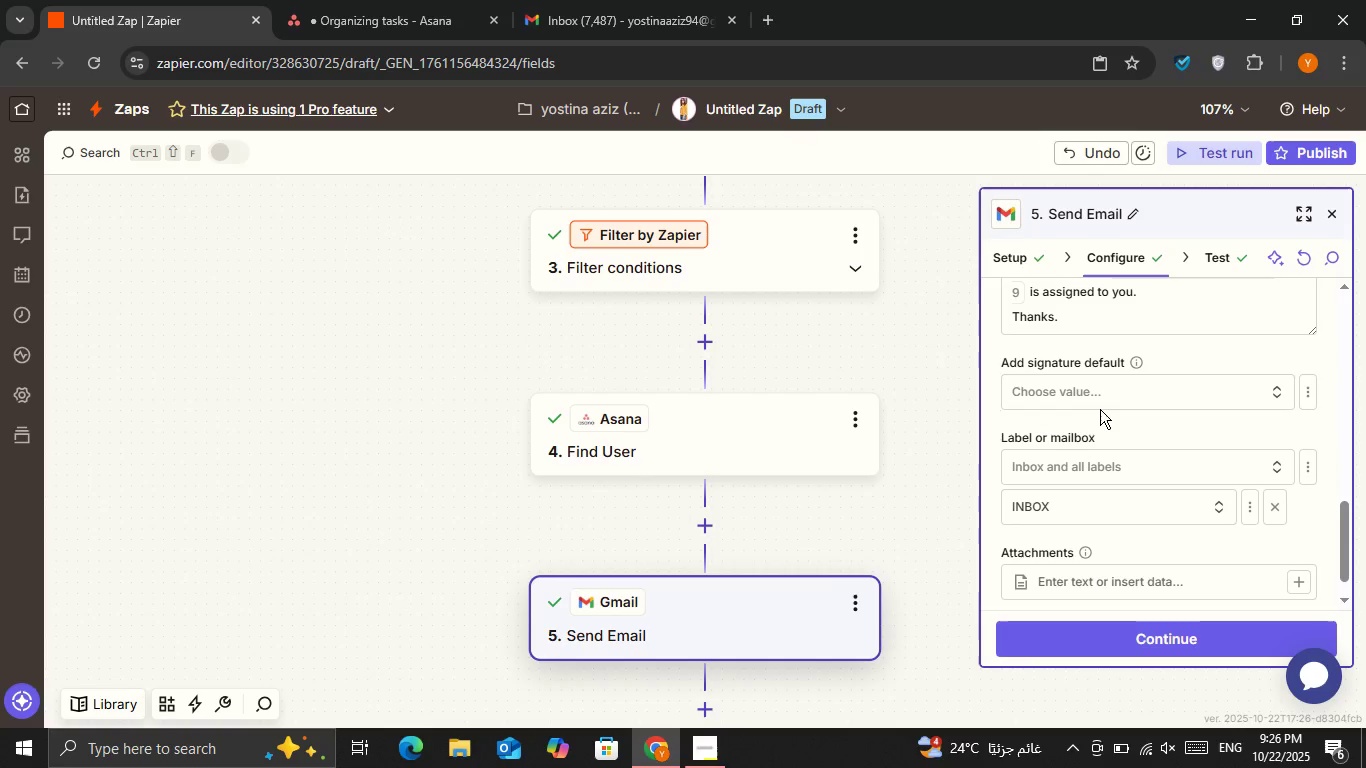 
scroll: coordinate [787, 260], scroll_direction: up, amount: 3.0
 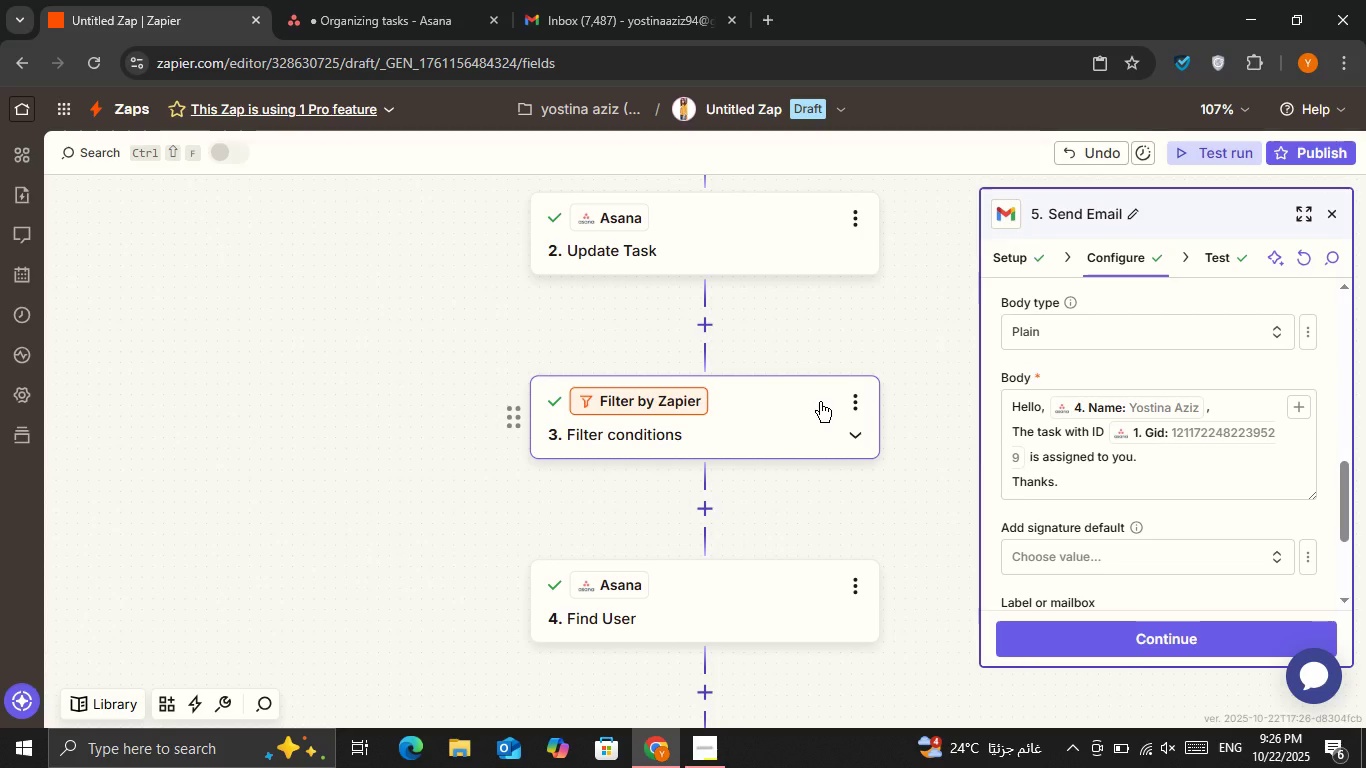 
left_click([820, 402])
 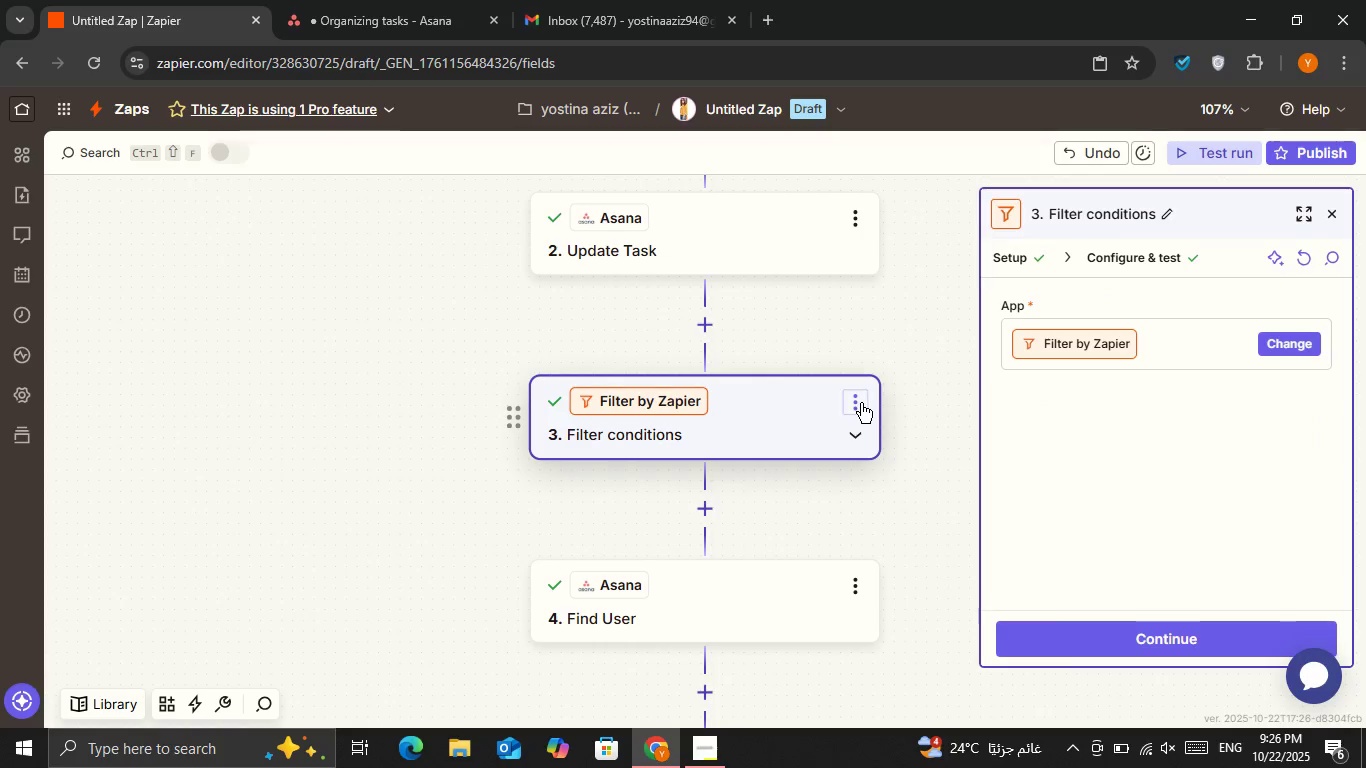 
left_click([861, 403])
 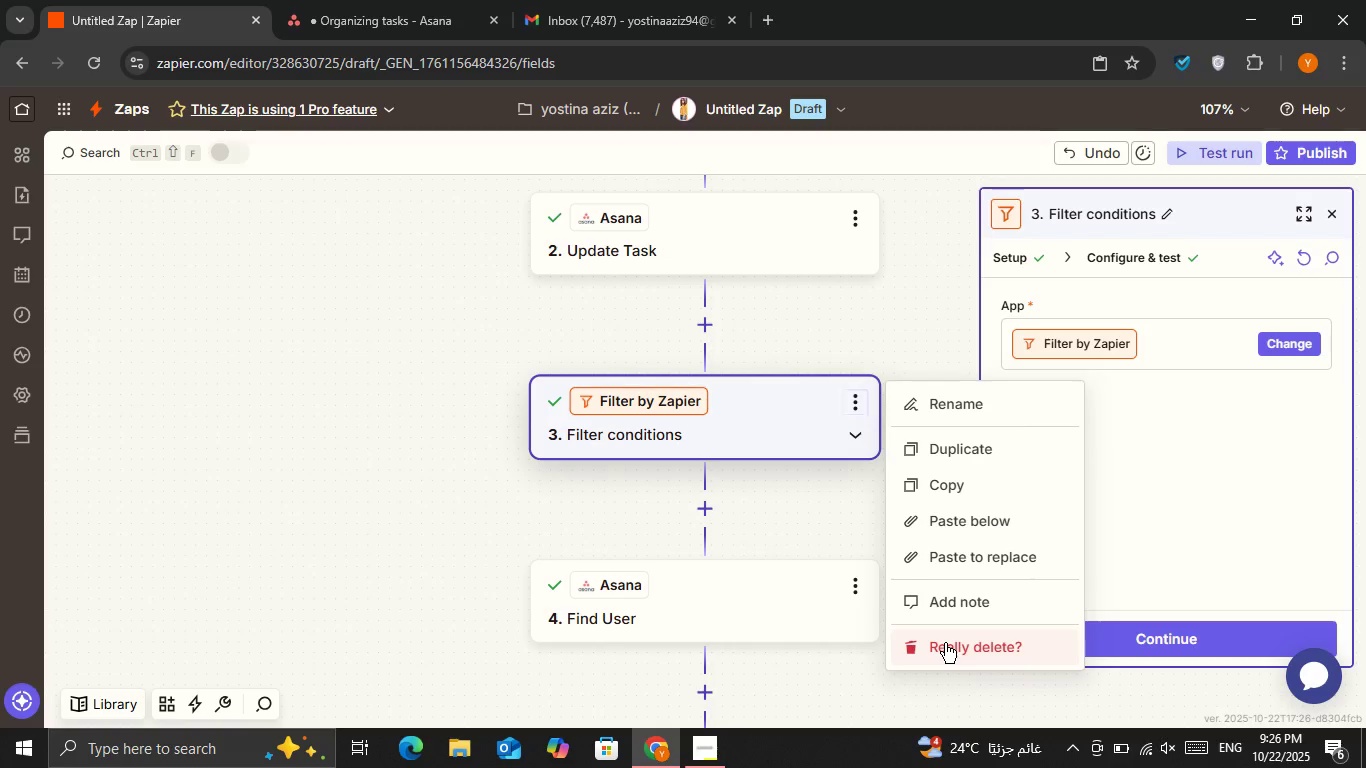 
double_click([945, 643])
 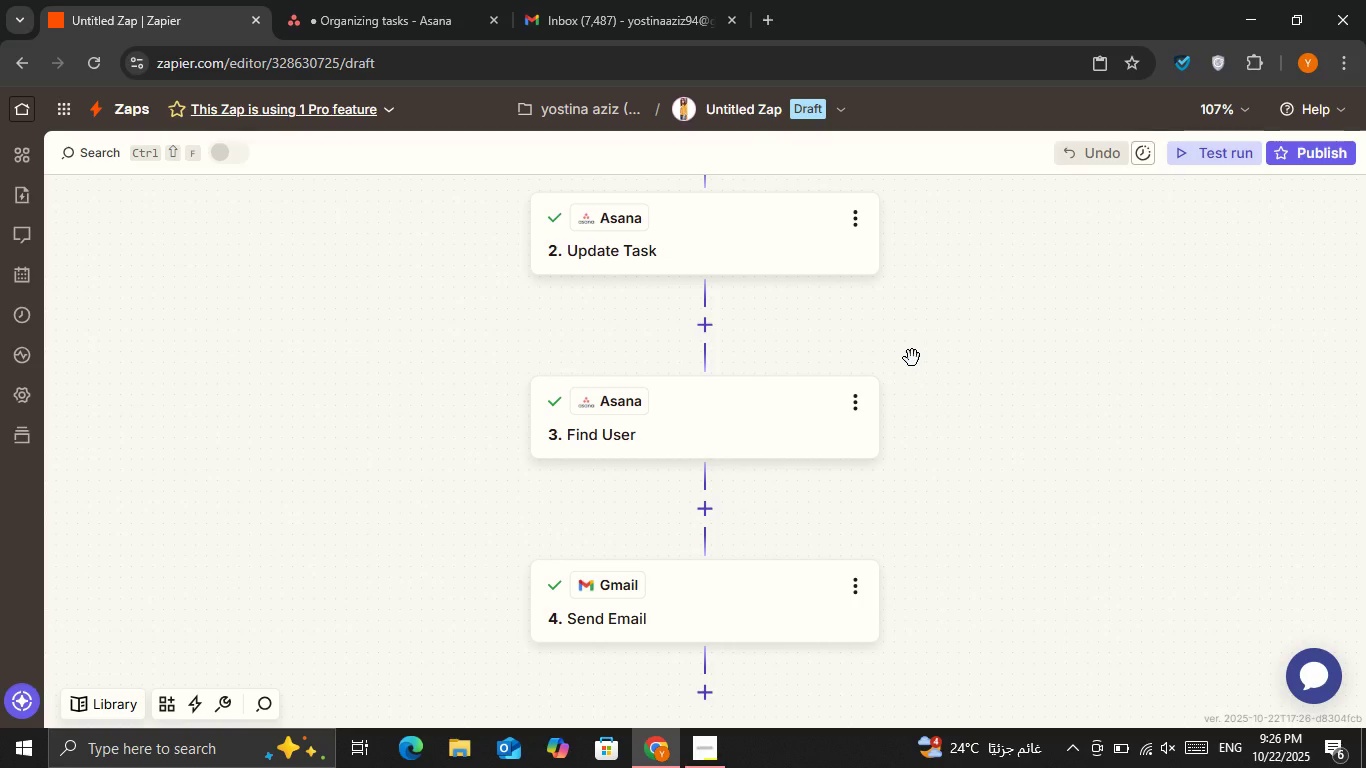 
left_click([912, 358])
 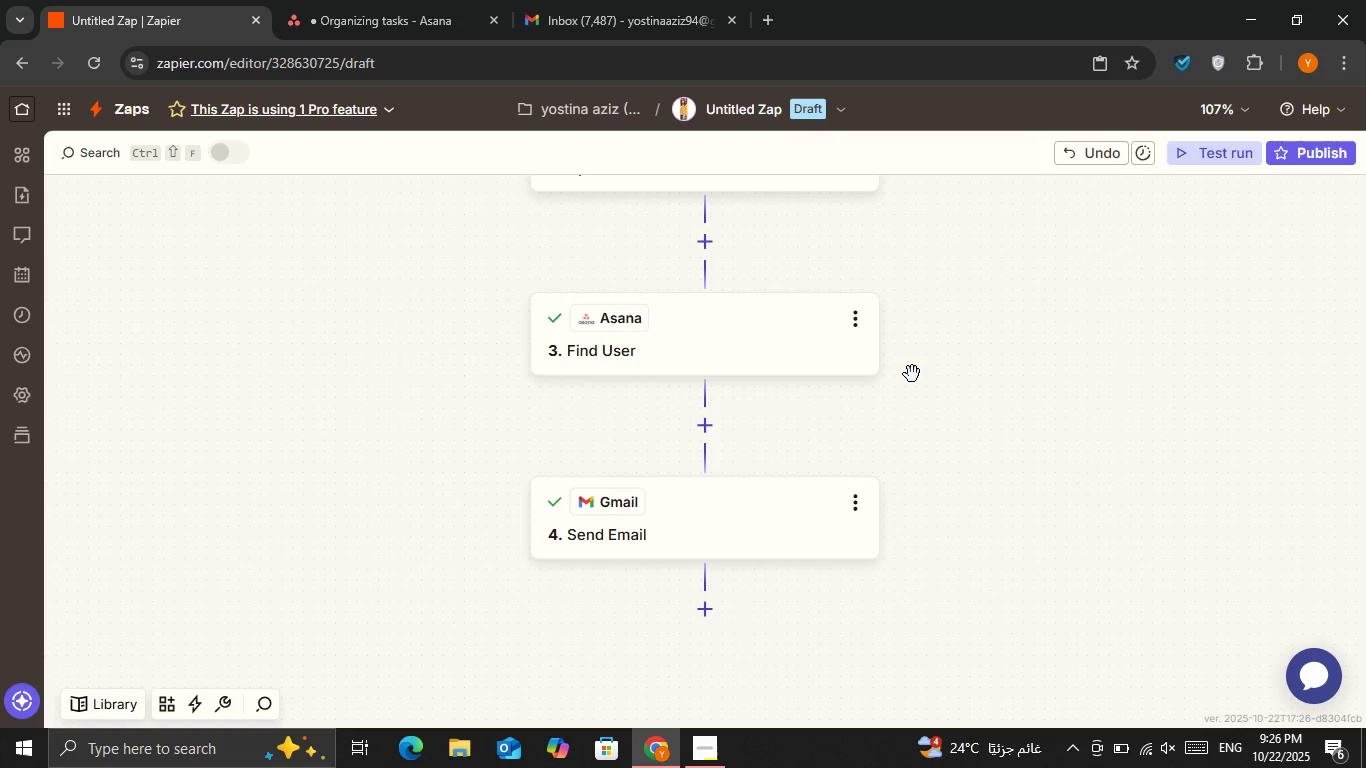 
scroll: coordinate [912, 374], scroll_direction: down, amount: 1.0
 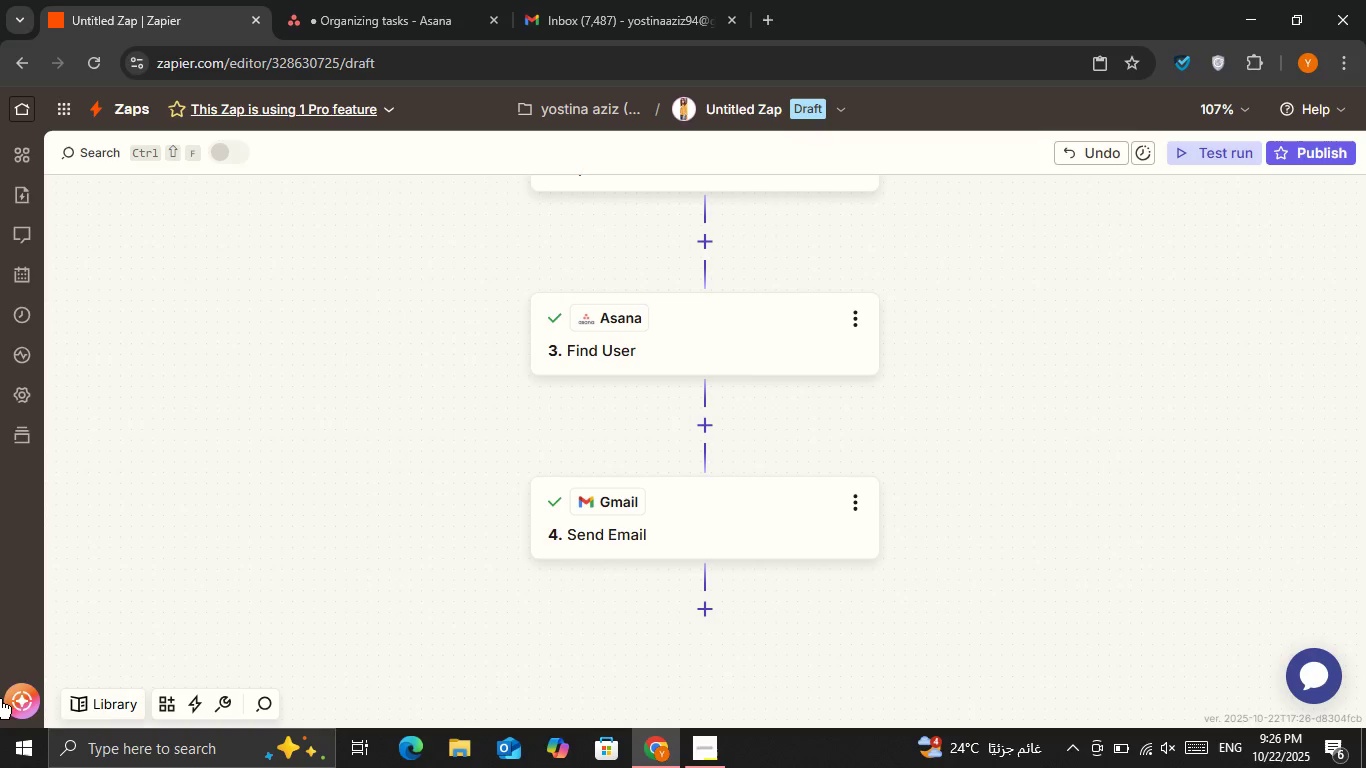 
left_click([10, 705])
 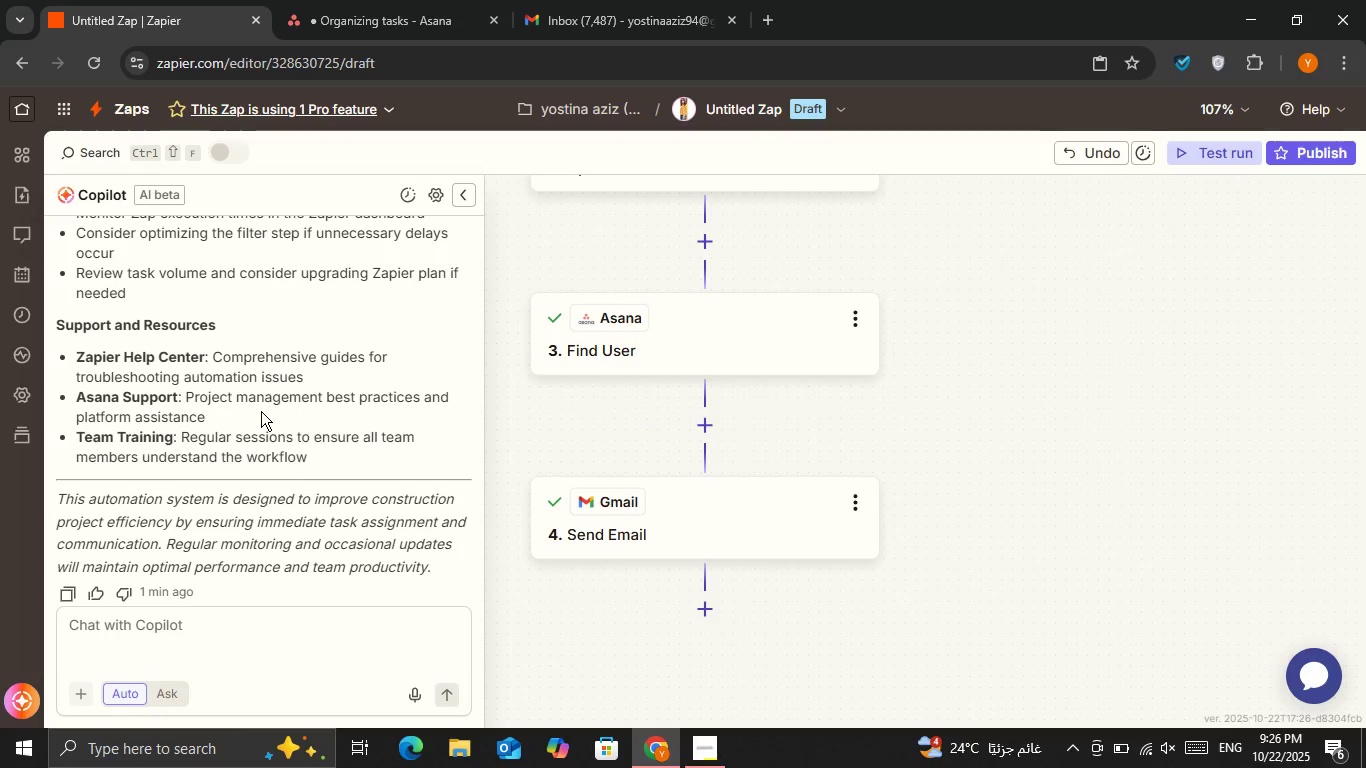 
scroll: coordinate [64, 385], scroll_direction: up, amount: 12.0
 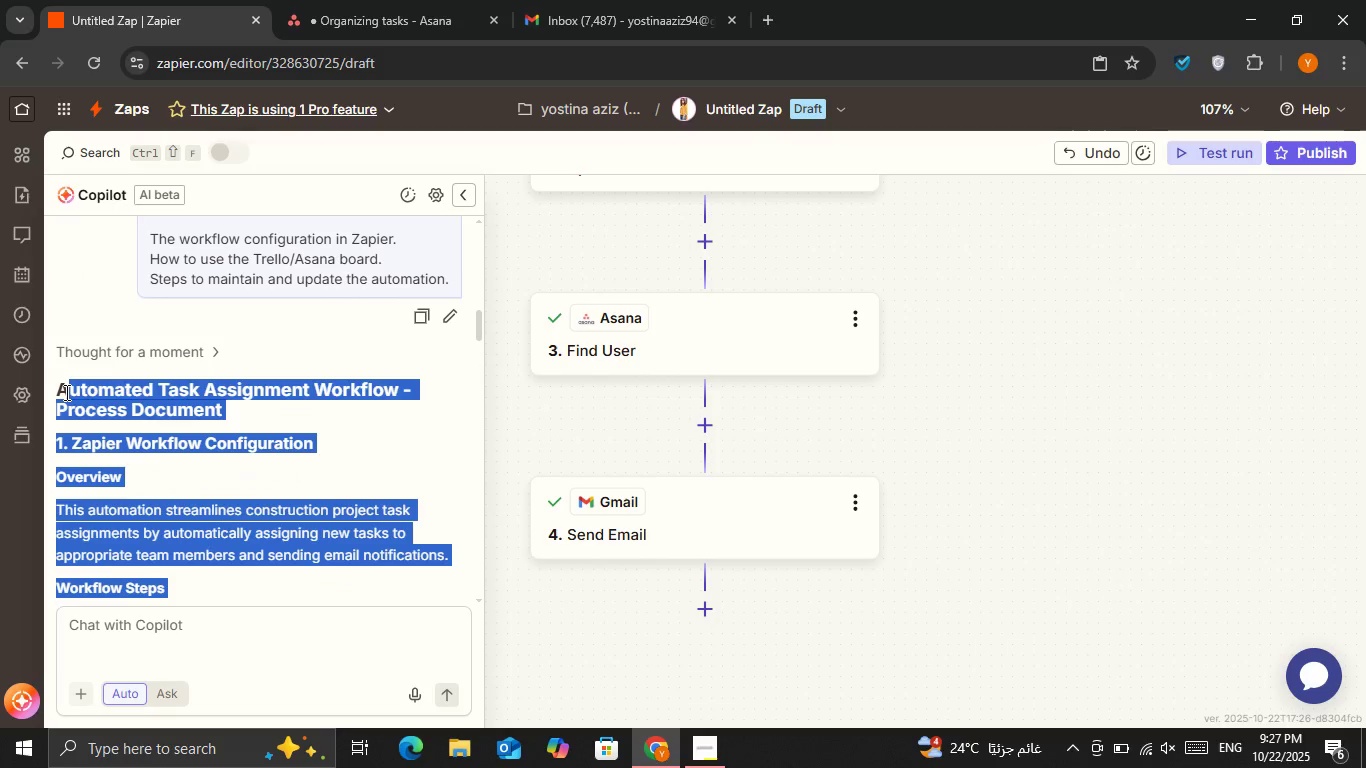 
key(Control+C)
 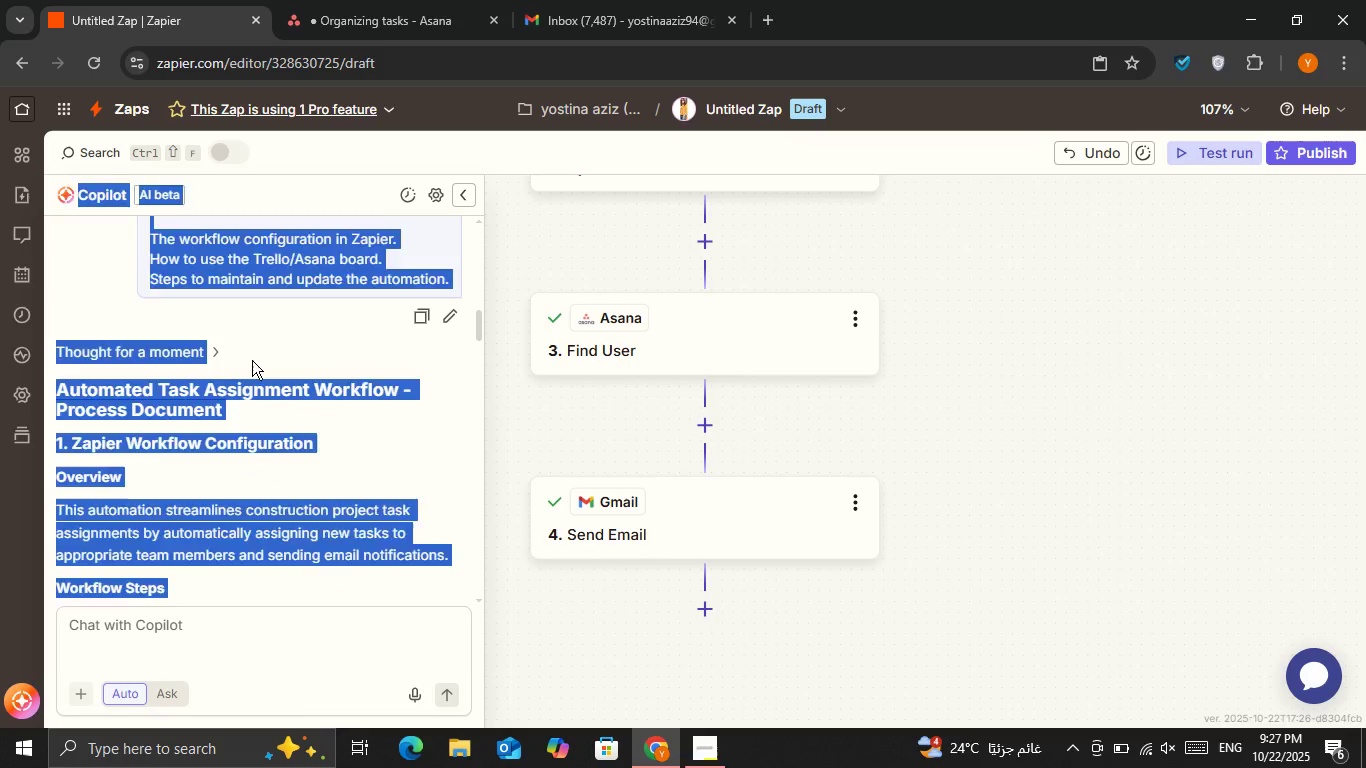 
left_click([252, 360])
 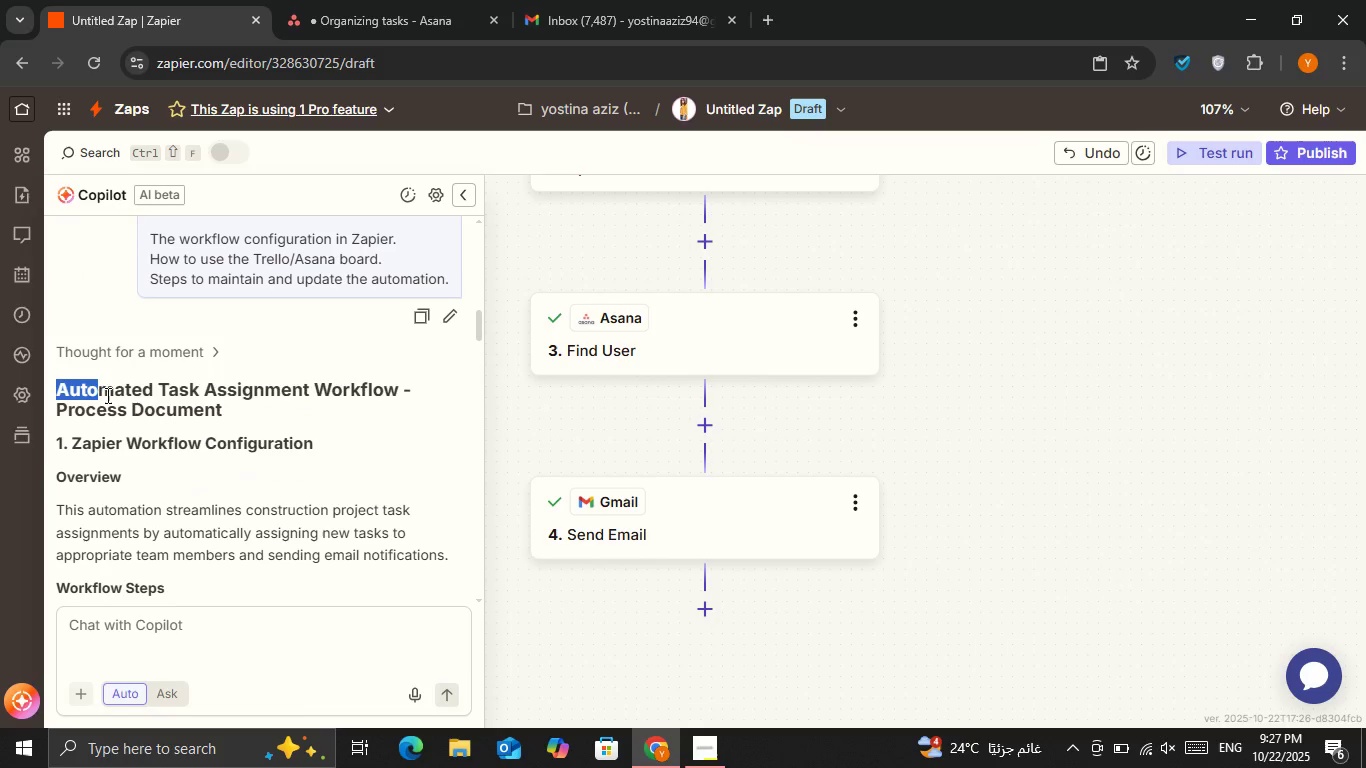 
scroll: coordinate [163, 484], scroll_direction: down, amount: 27.0
 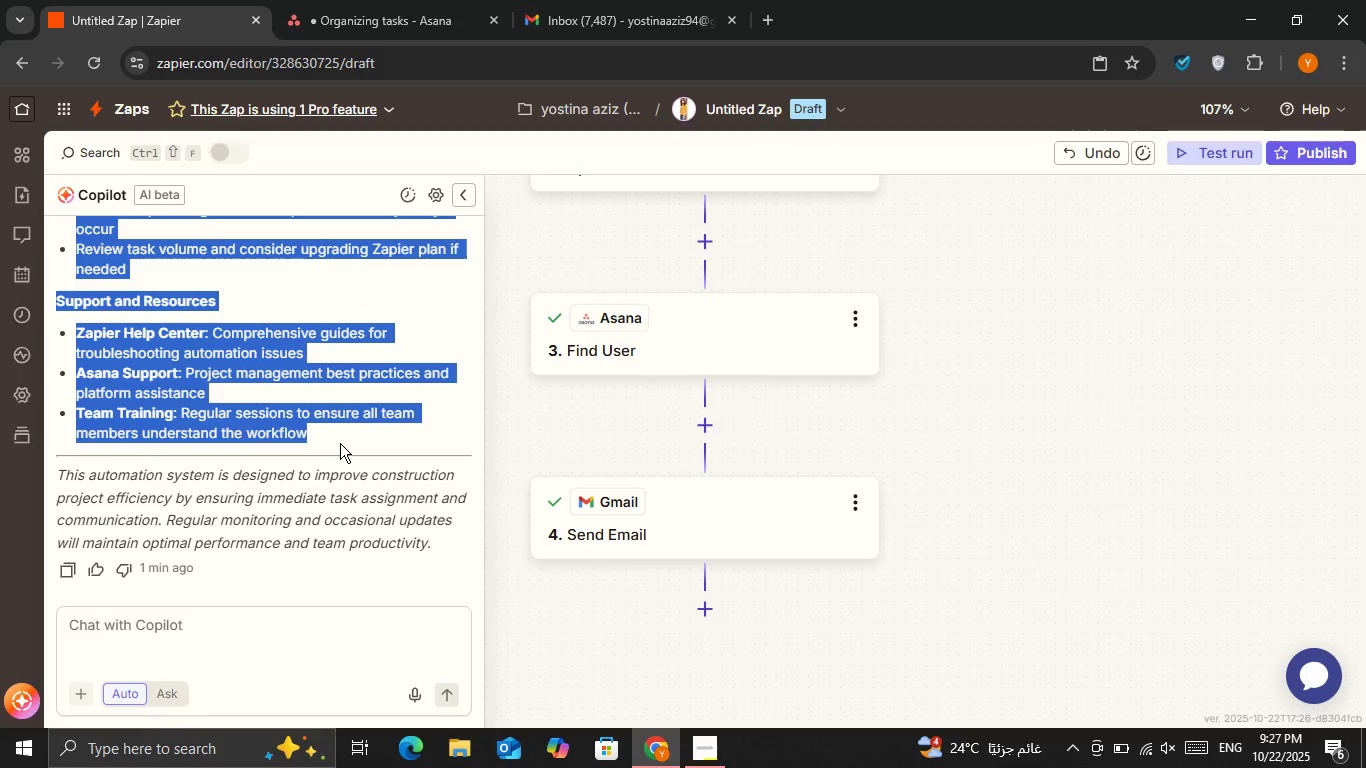 
key(Control+C)
 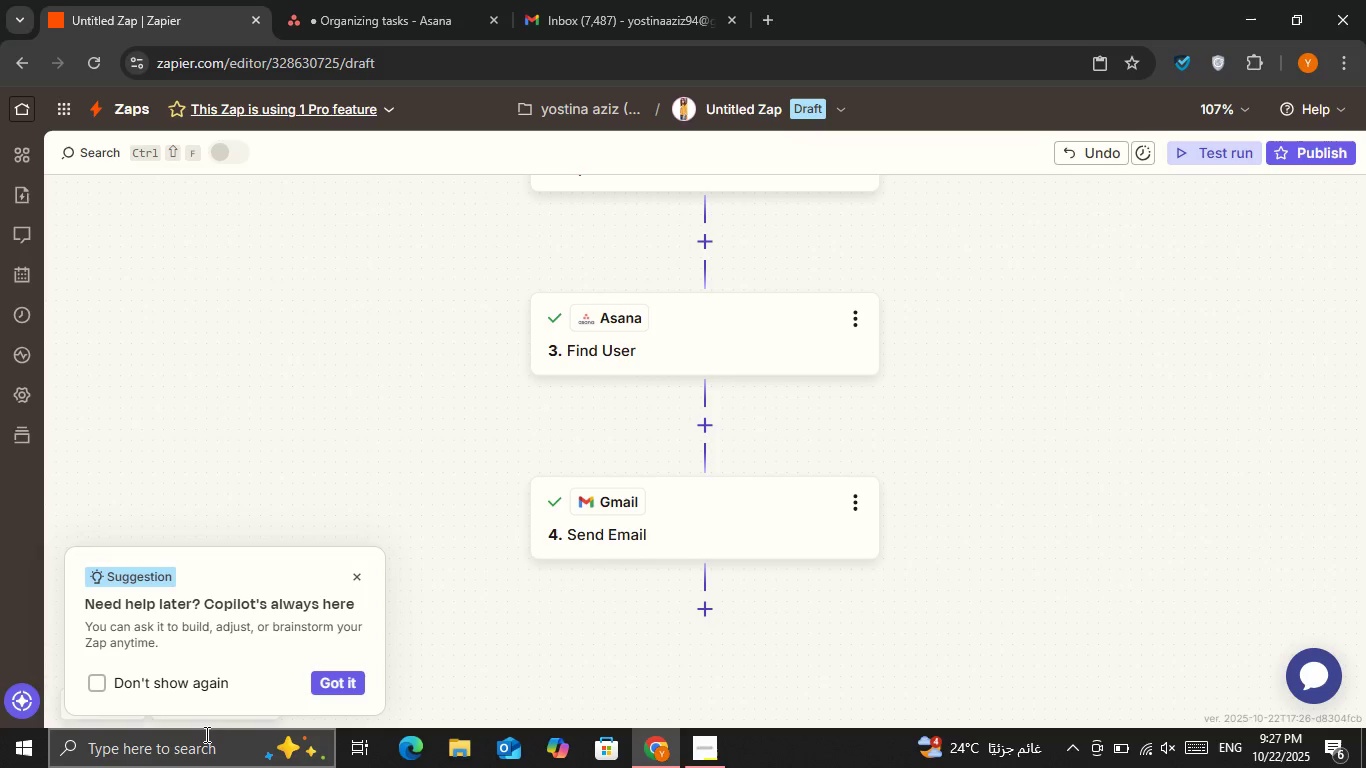 
double_click([207, 763])
 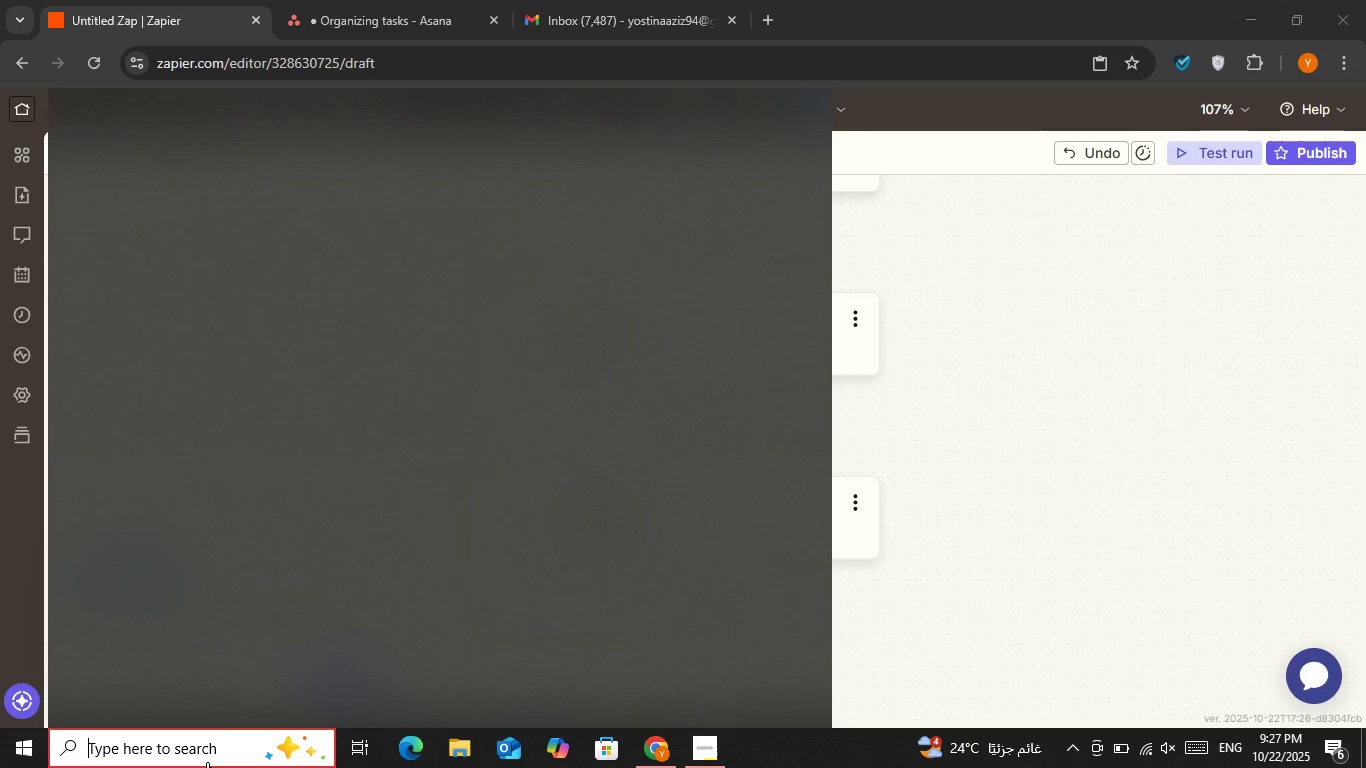 
key(W)
 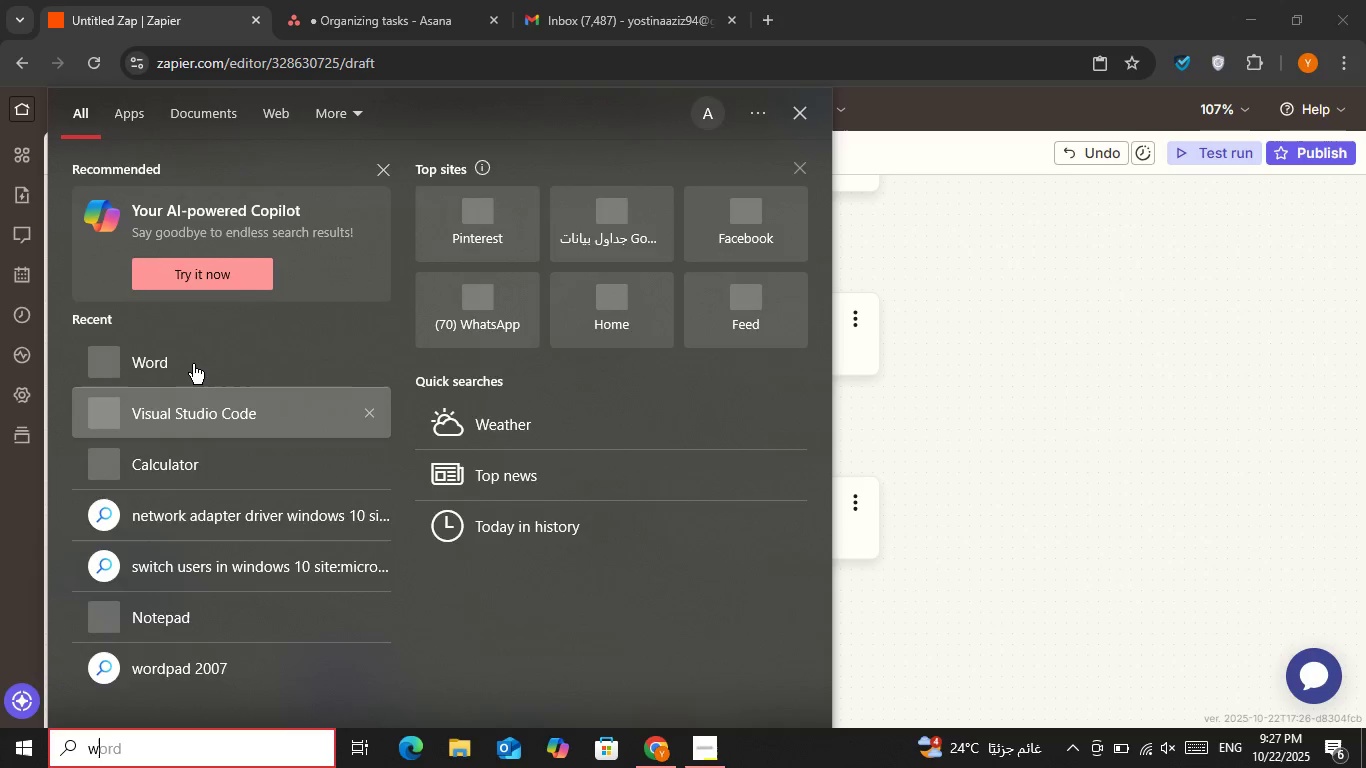 
left_click([193, 364])
 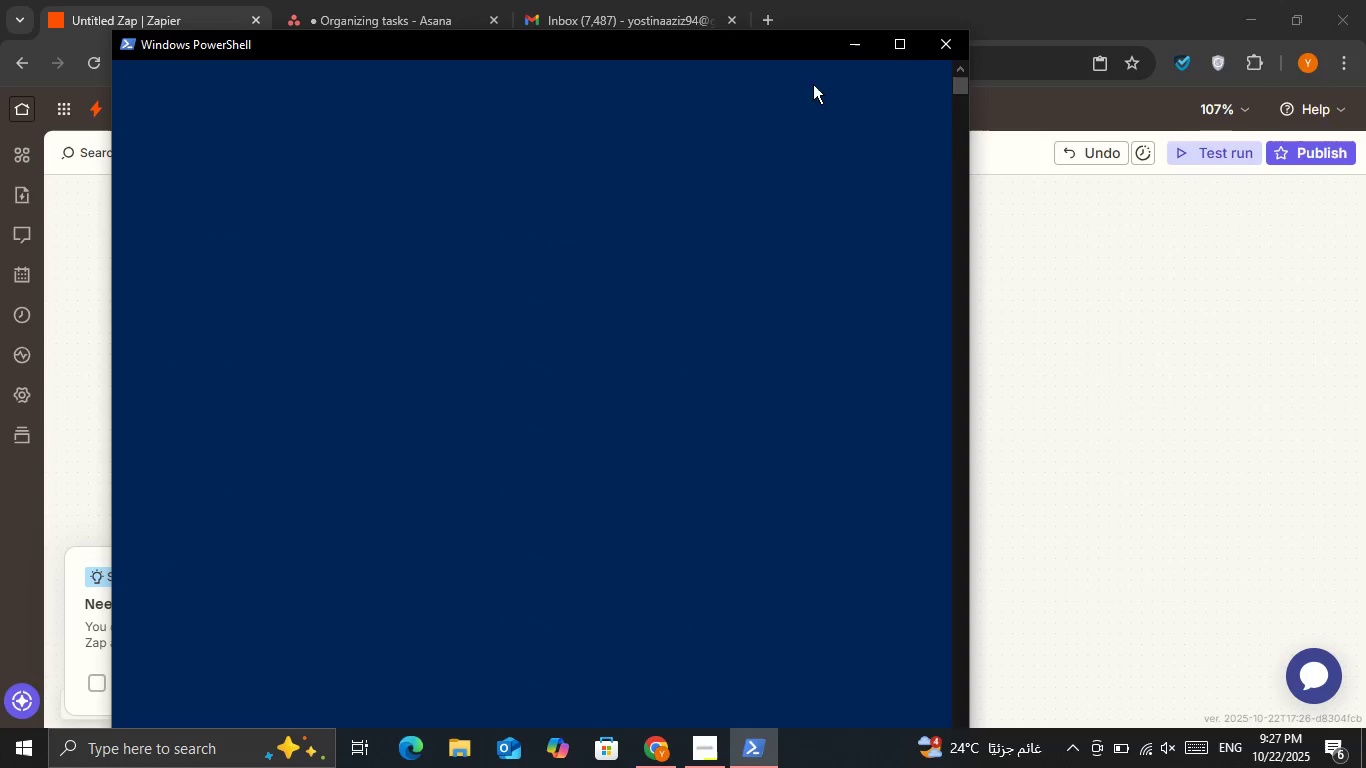 
left_click([938, 36])
 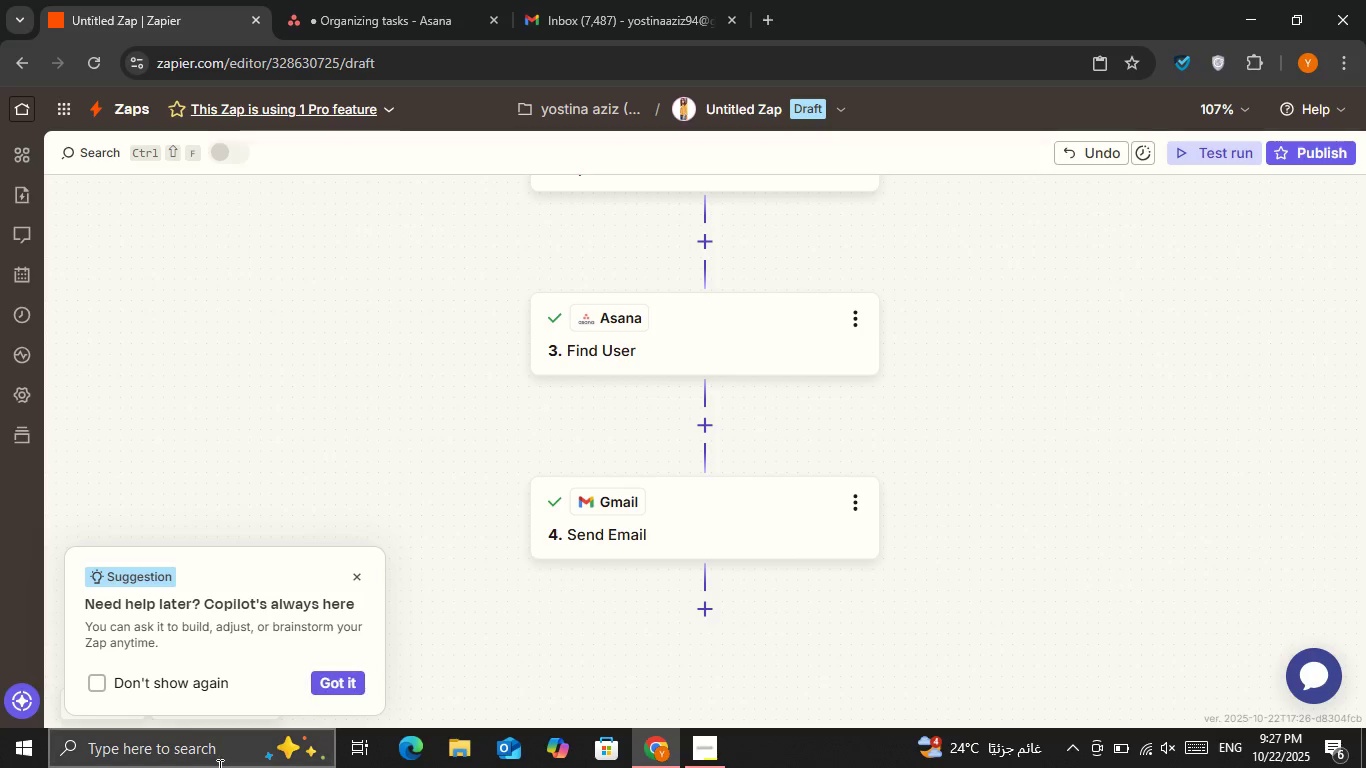 
left_click([218, 767])
 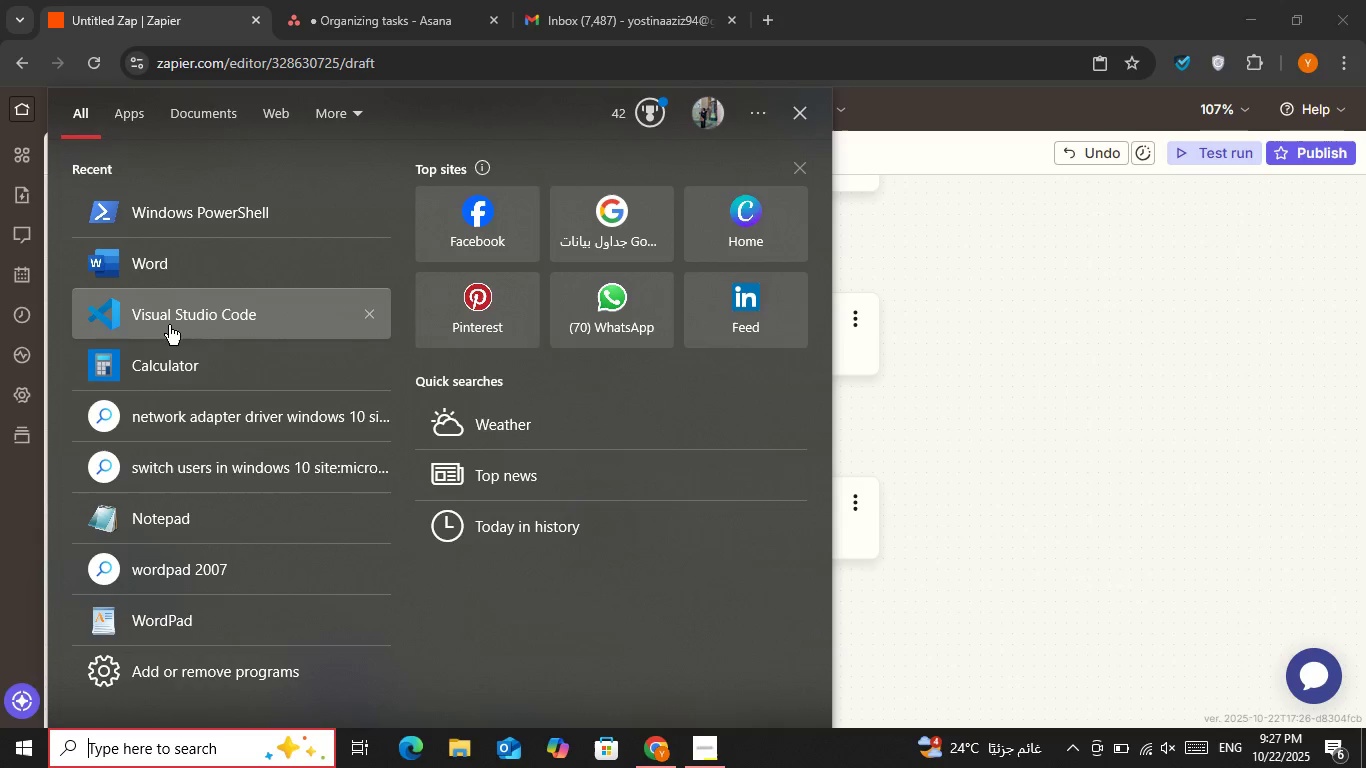 
left_click([181, 272])
 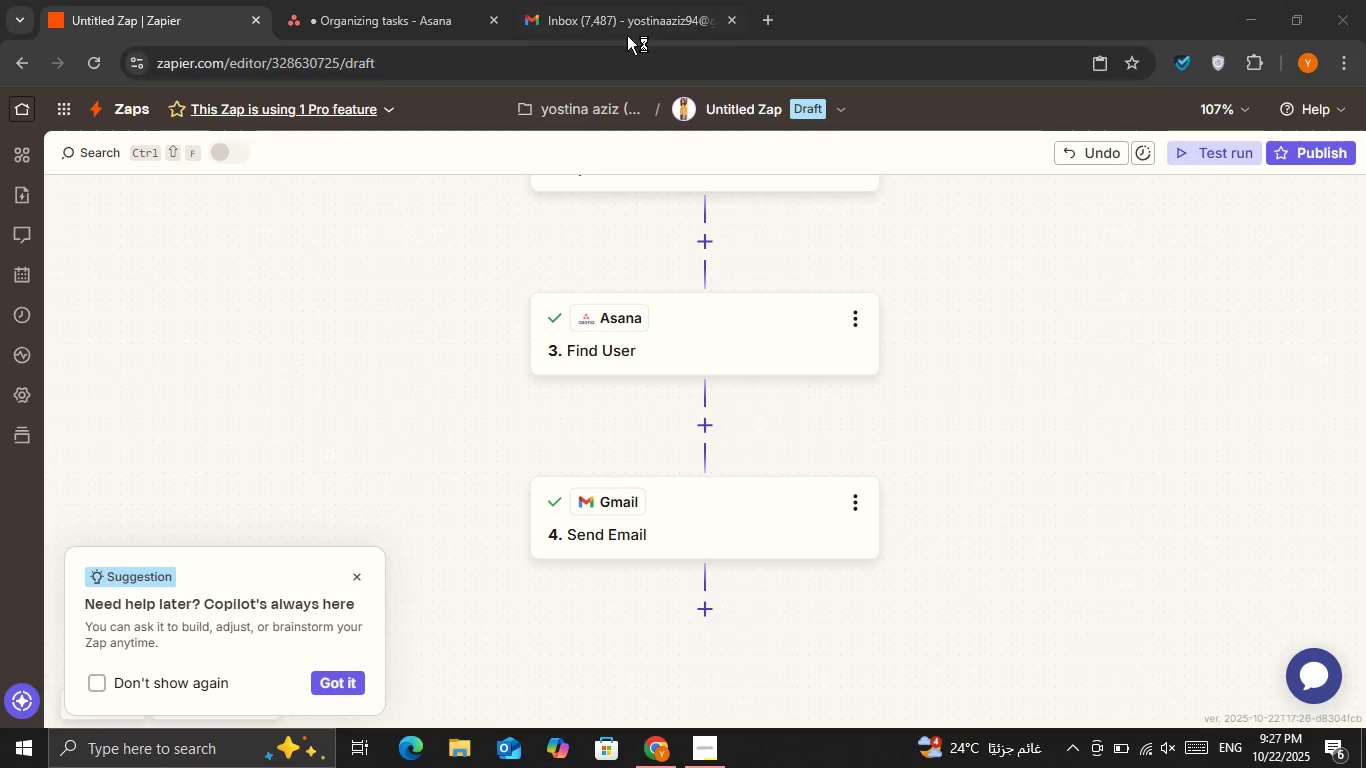 
left_click([633, 30])
 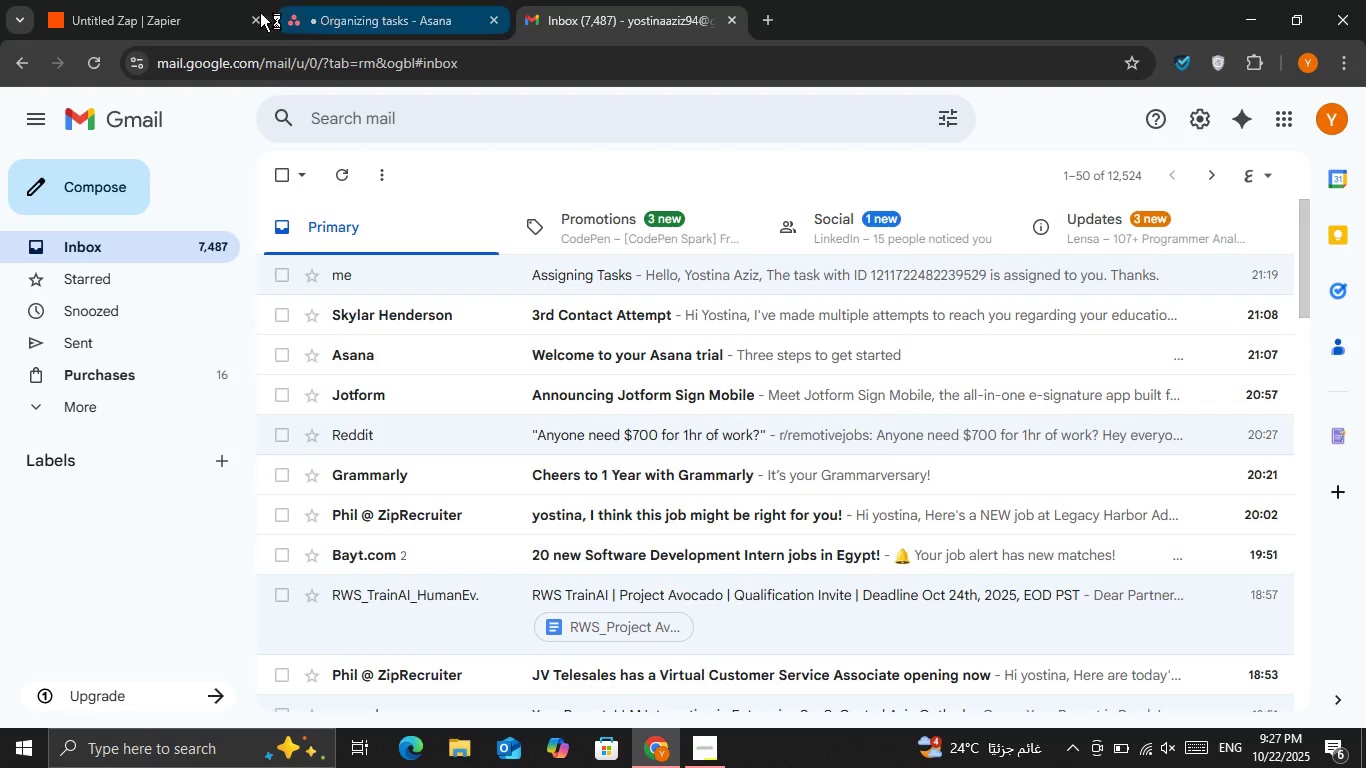 
left_click([56, 6])
 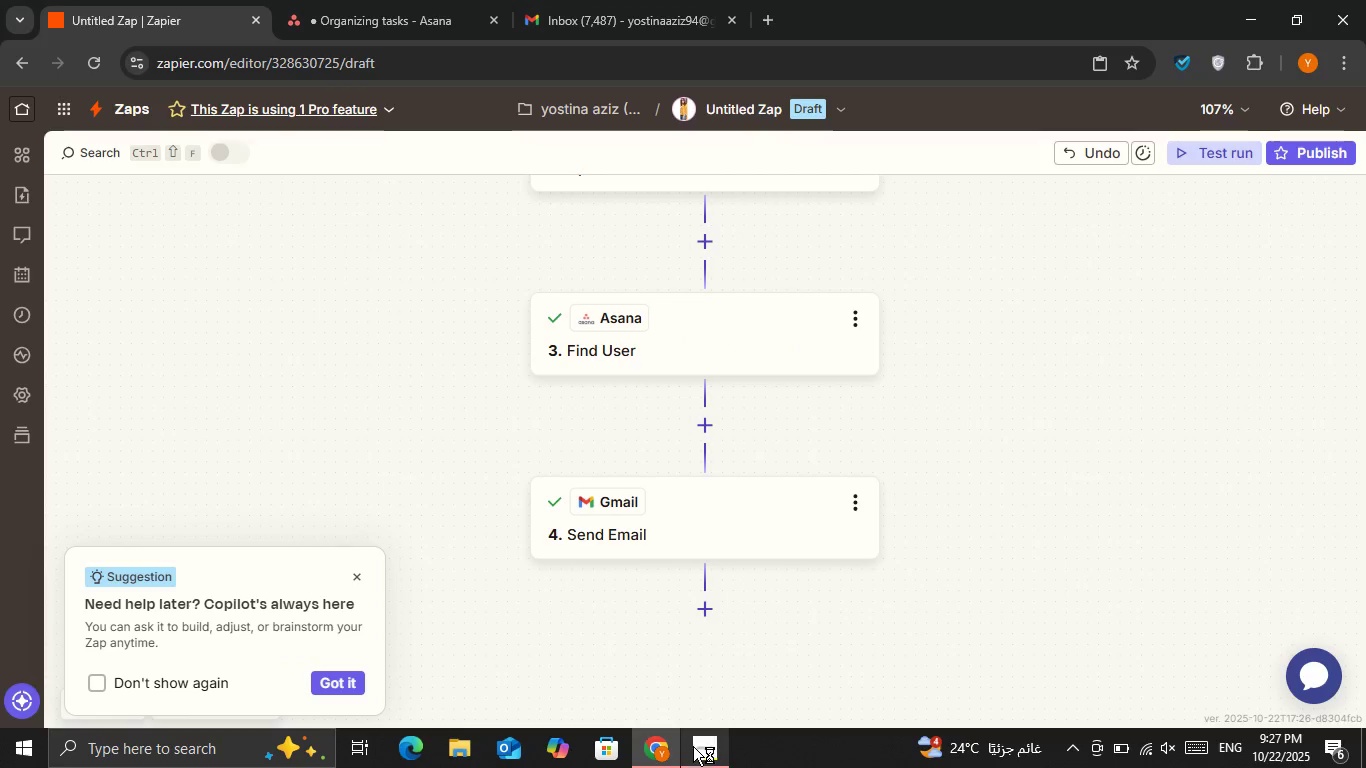 
left_click([696, 748])